 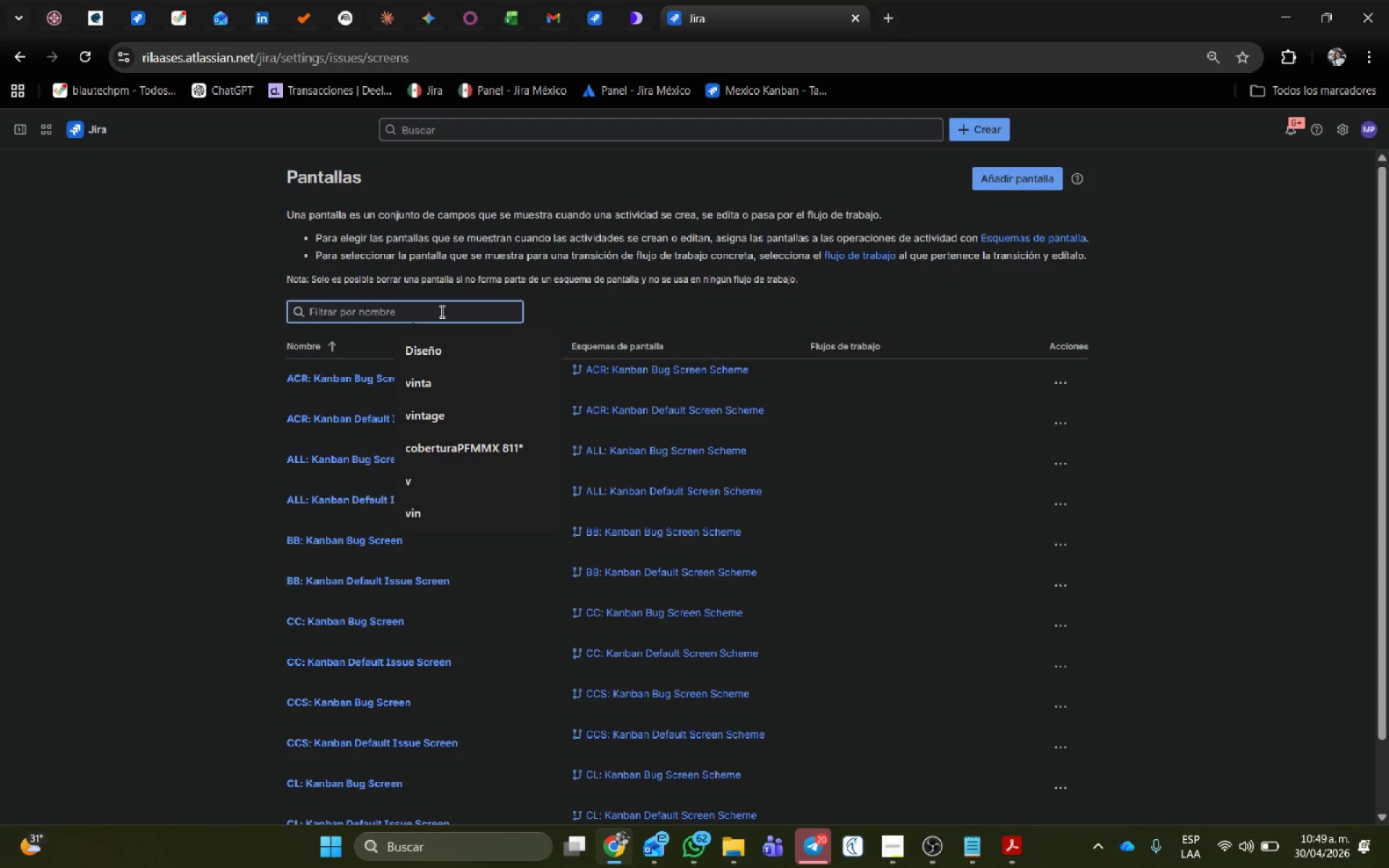 
type(Golden)
 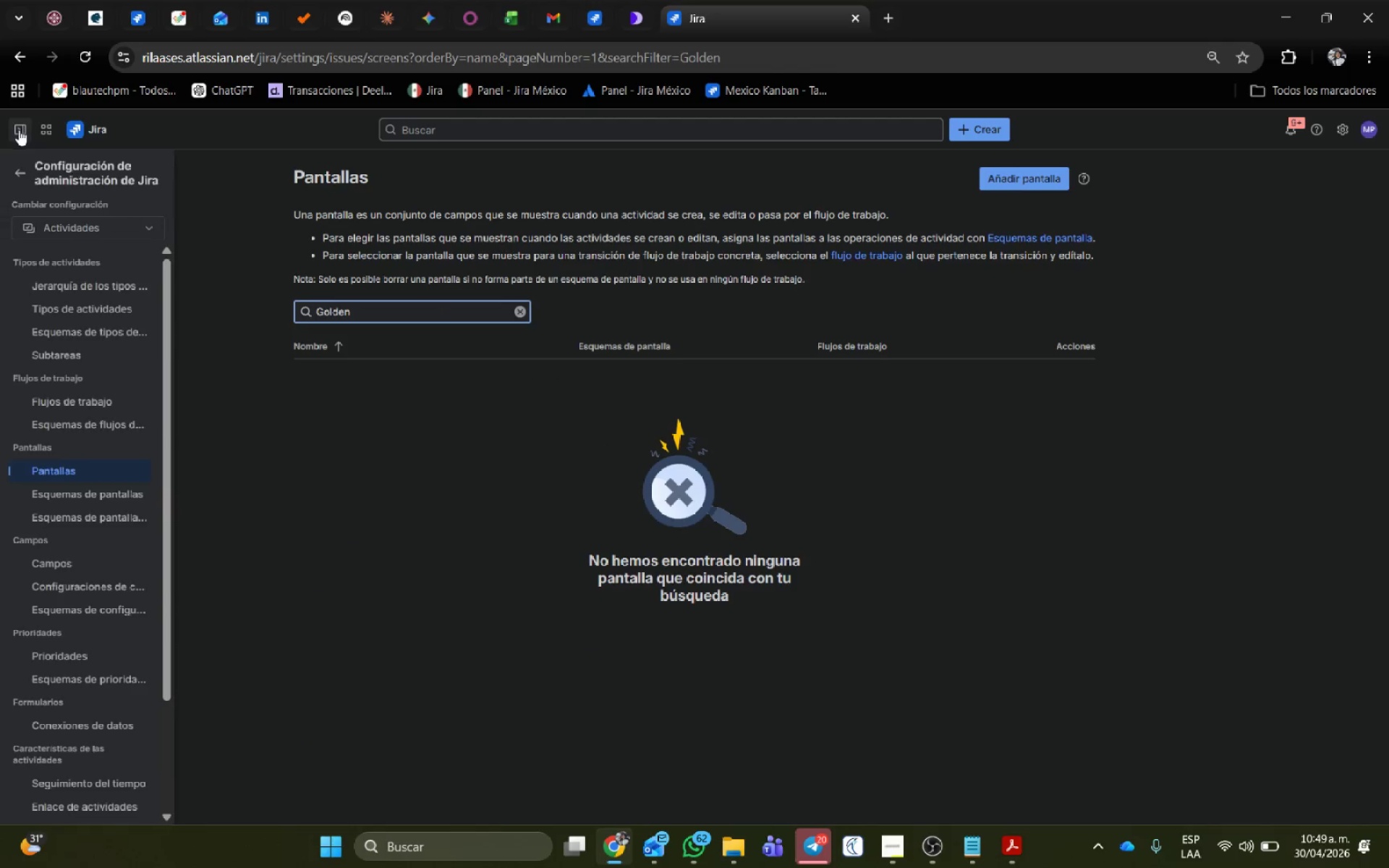 
left_click([14, 175])
 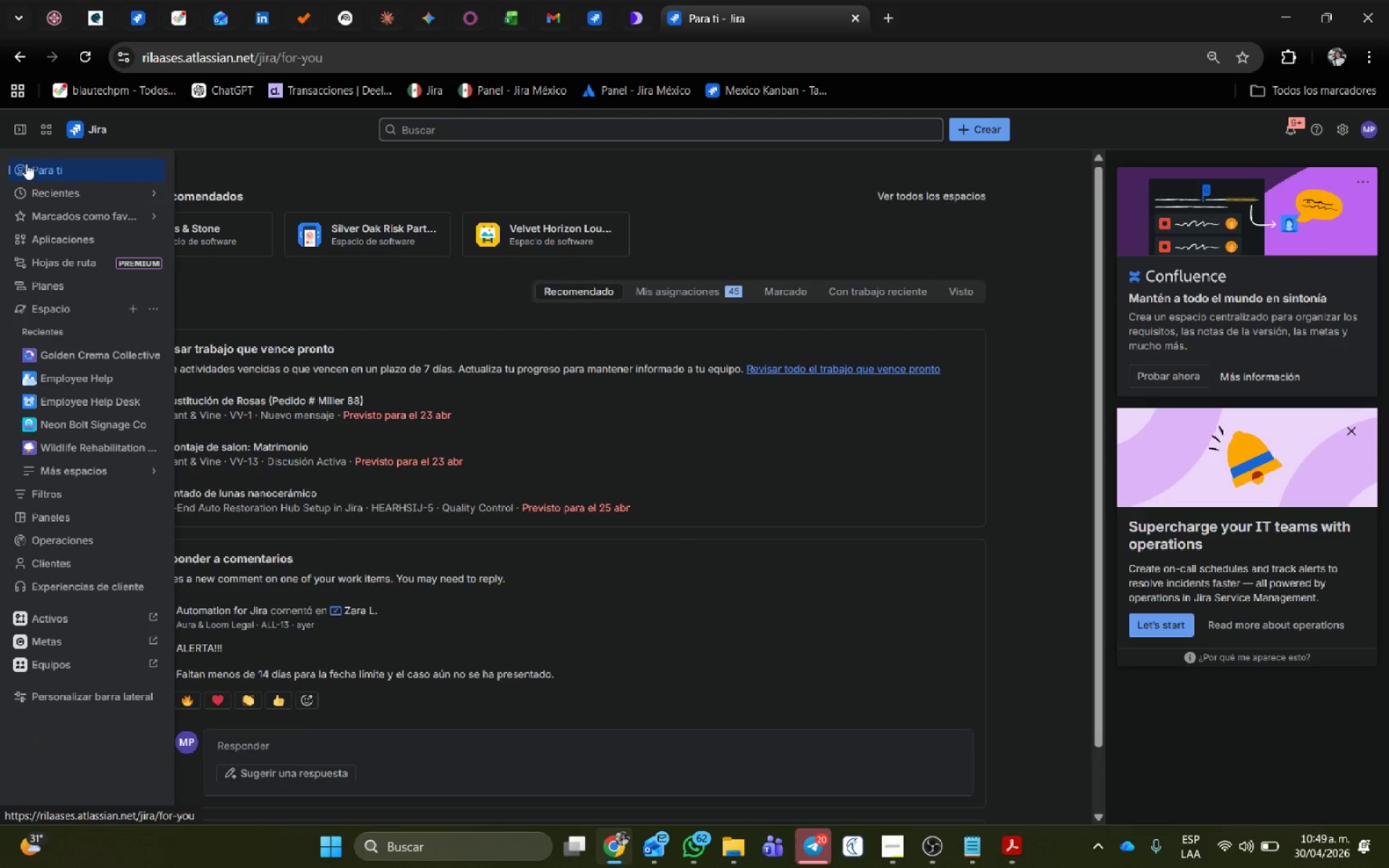 
left_click([154, 352])
 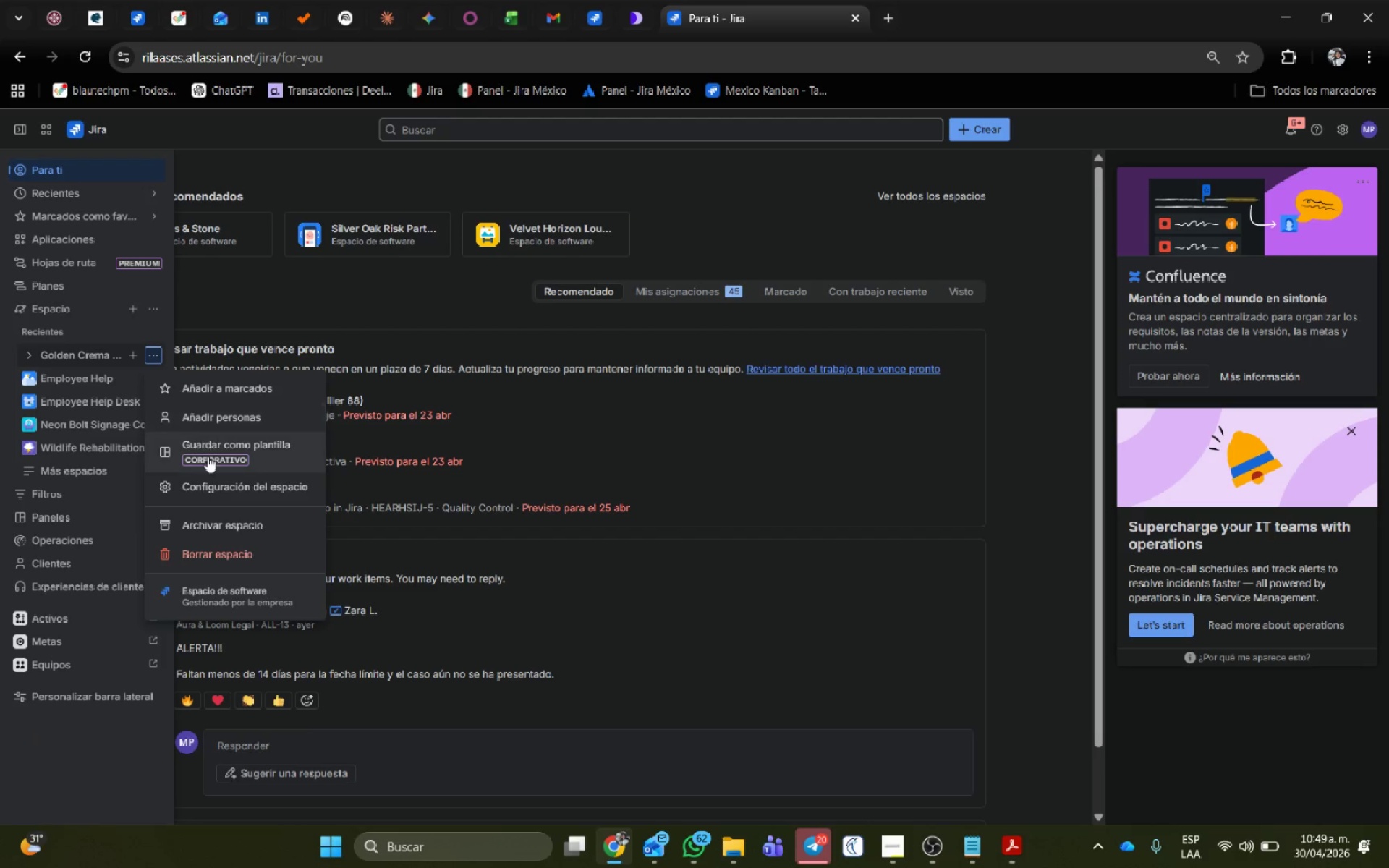 
left_click([216, 480])
 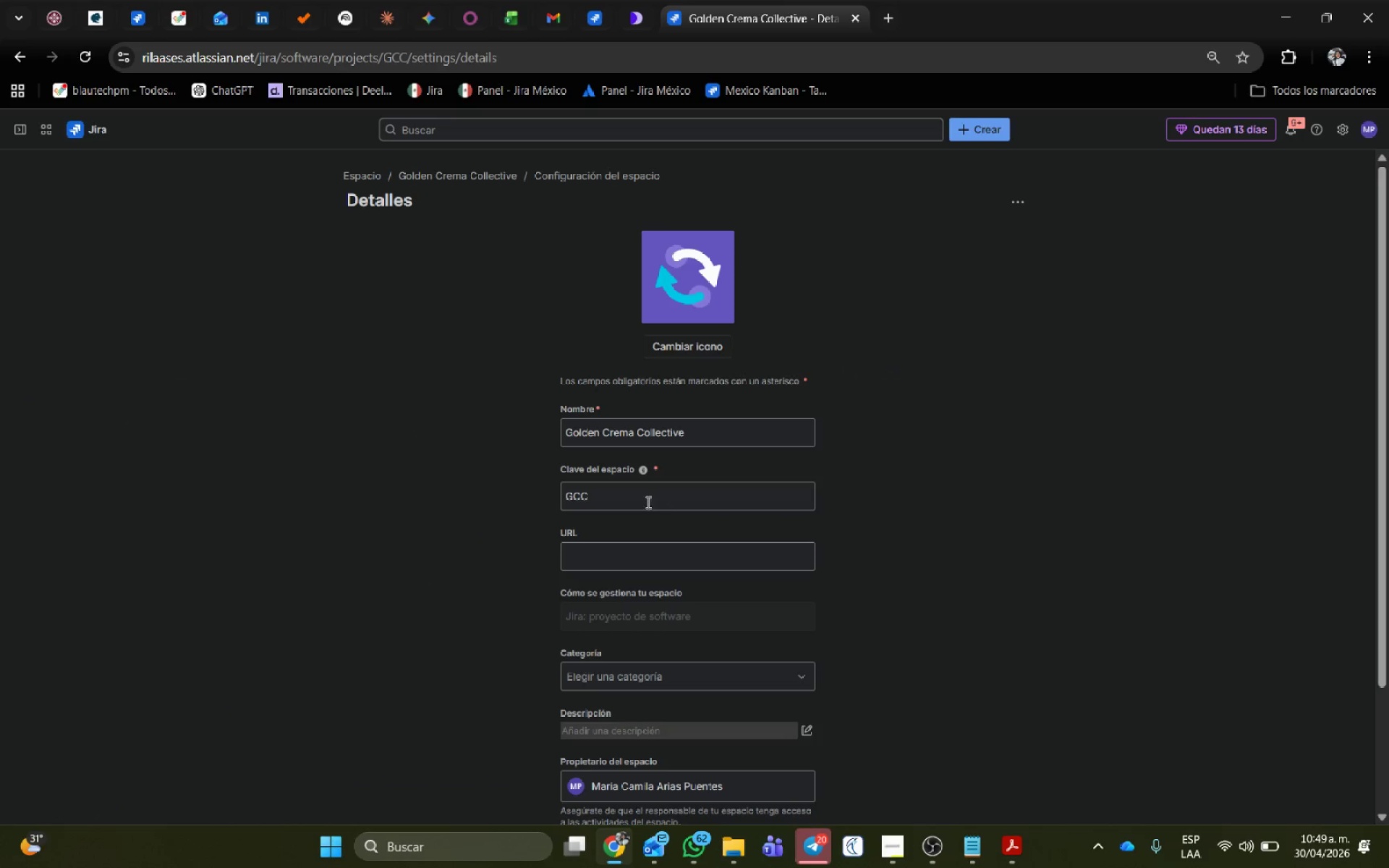 
middle_click([785, 22])
 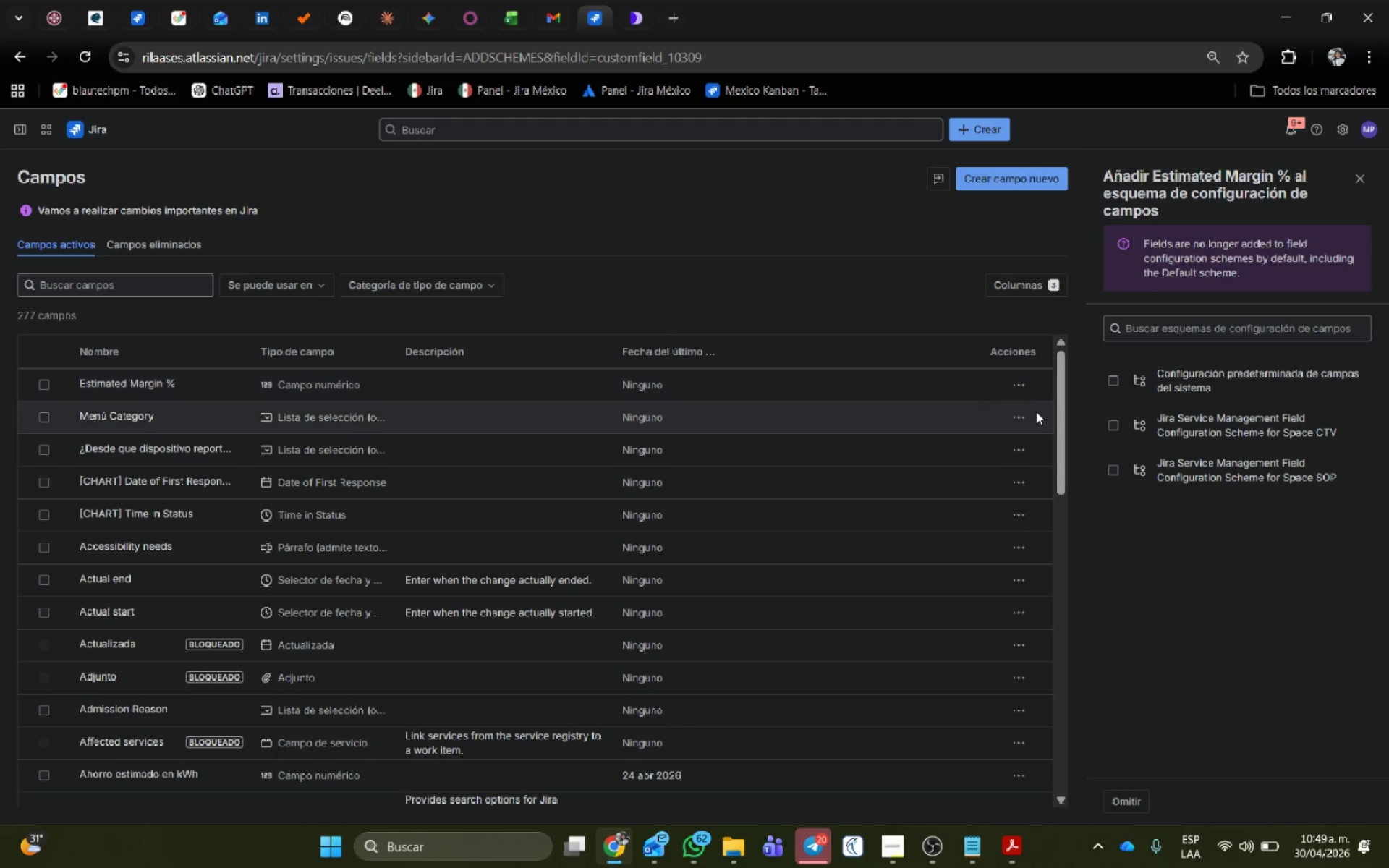 
left_click([1016, 415])
 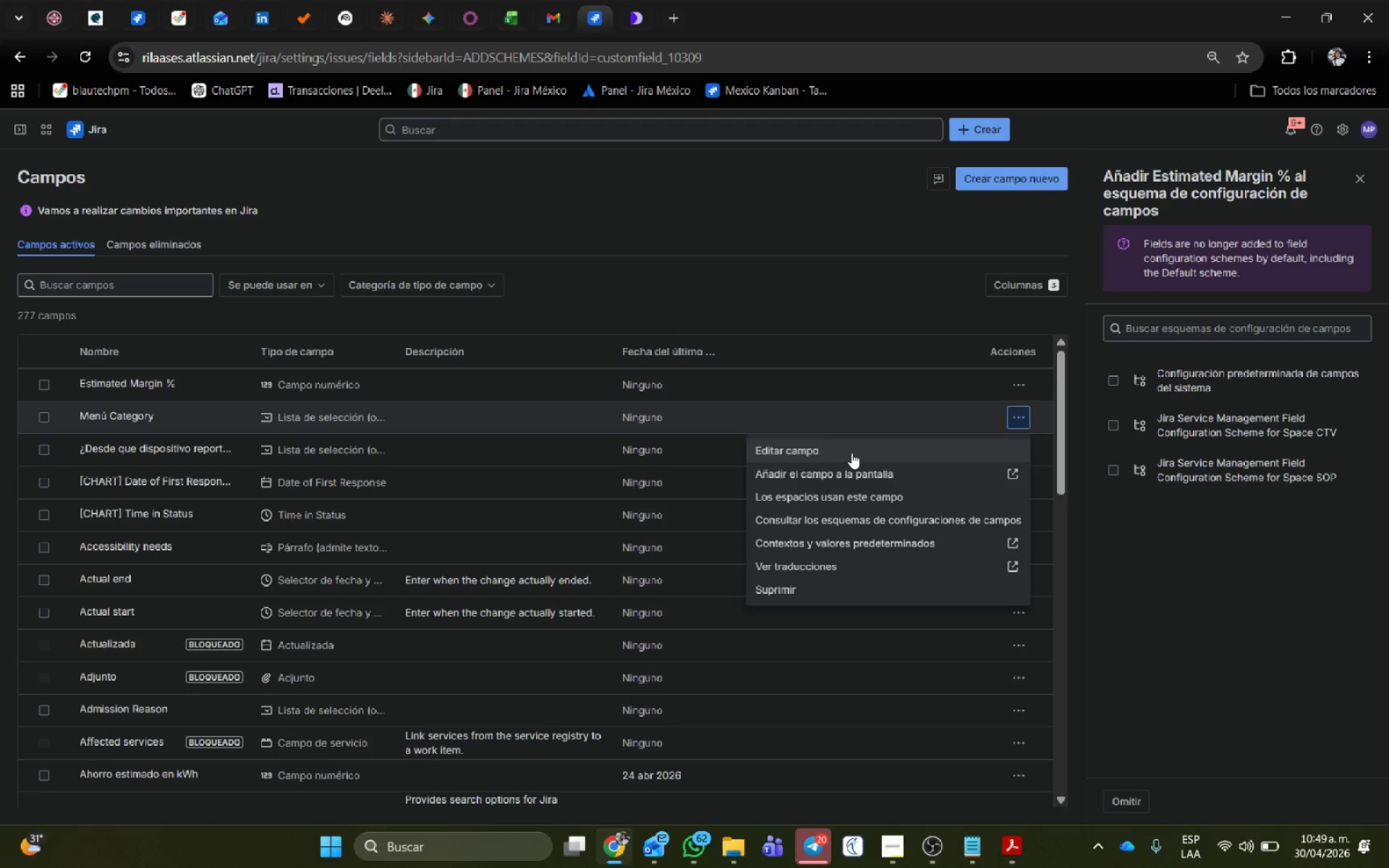 
left_click([851, 453])
 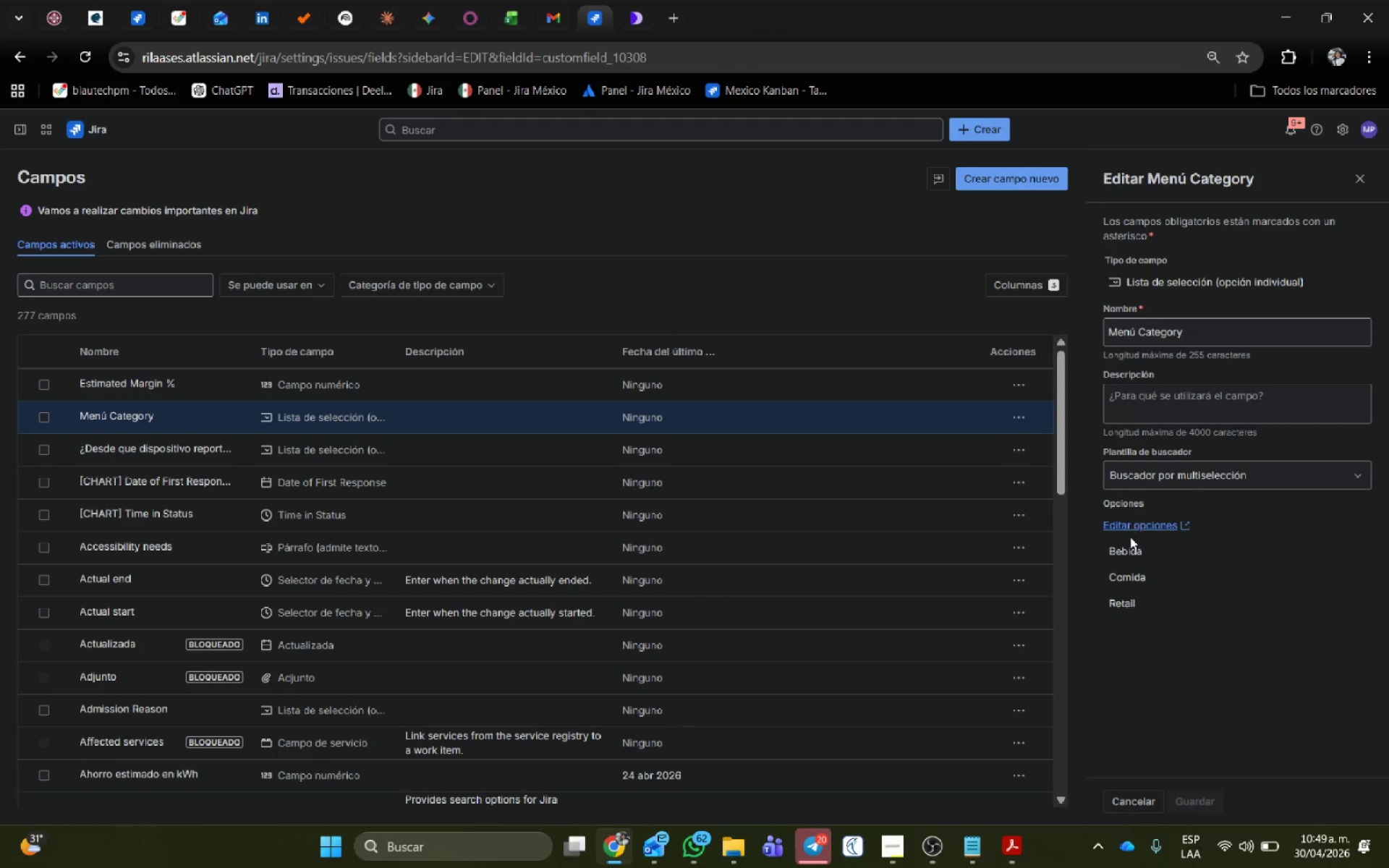 
left_click([1137, 525])
 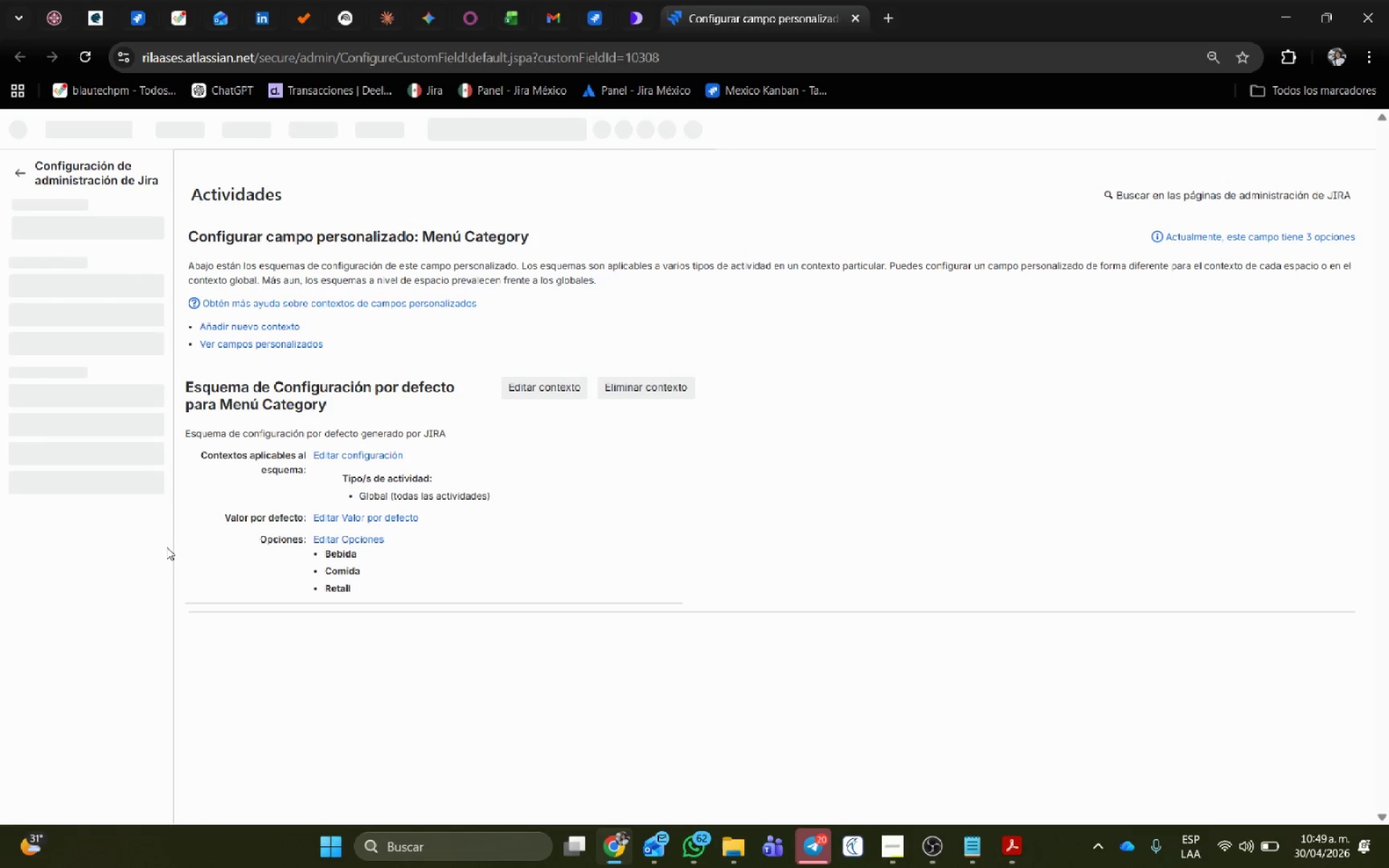 
left_click([375, 536])
 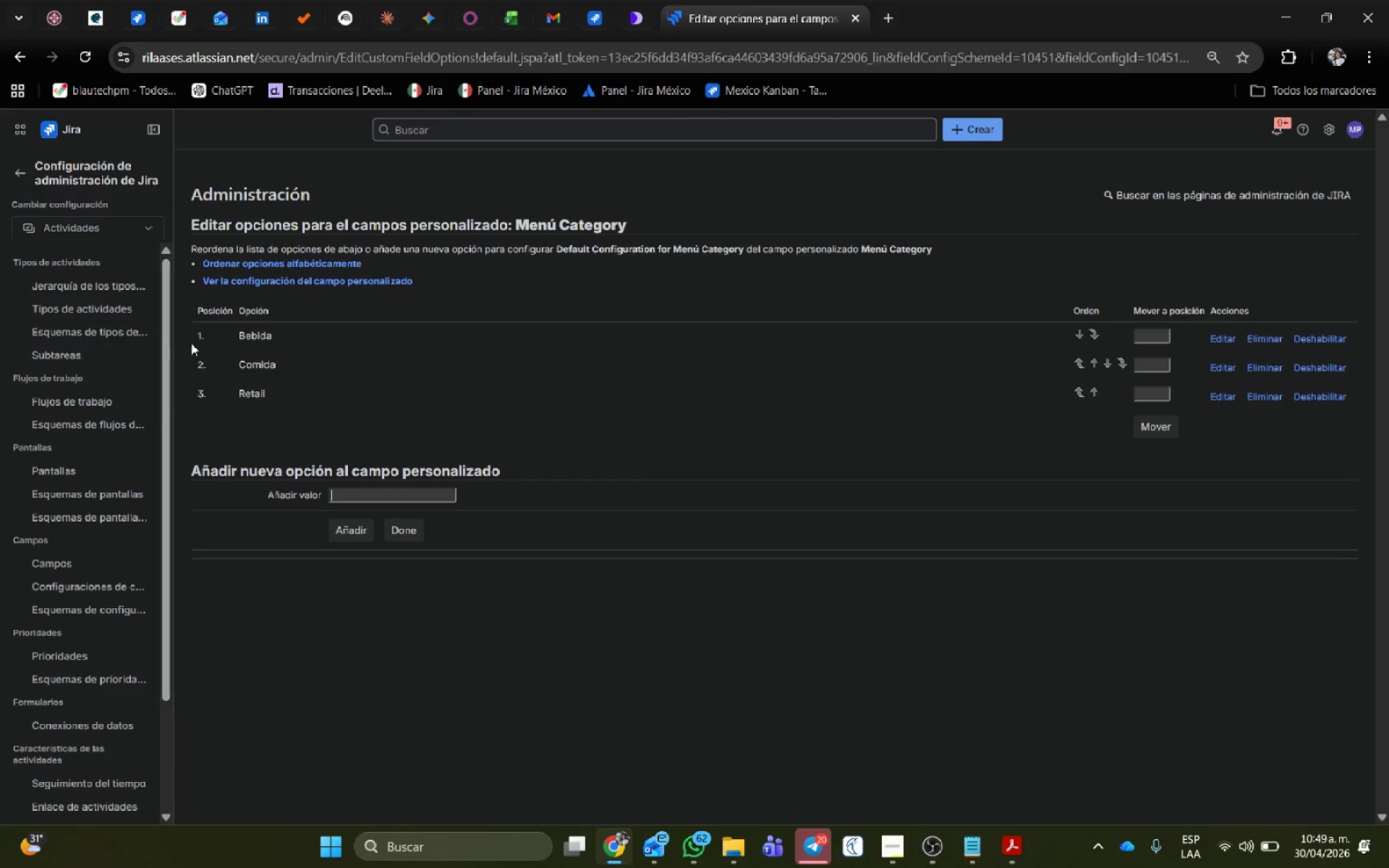 
double_click([258, 331])
 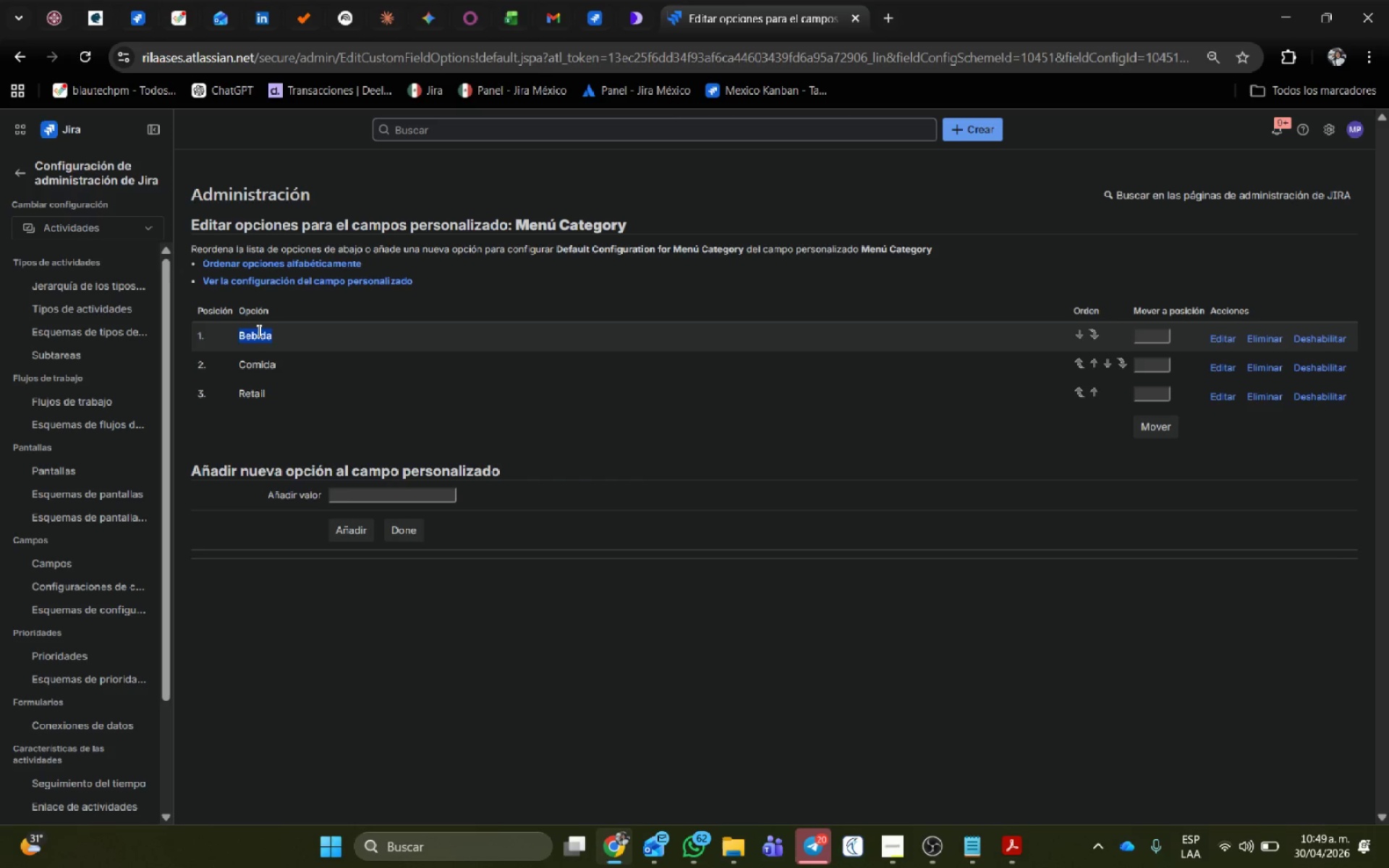 
triple_click([258, 331])
 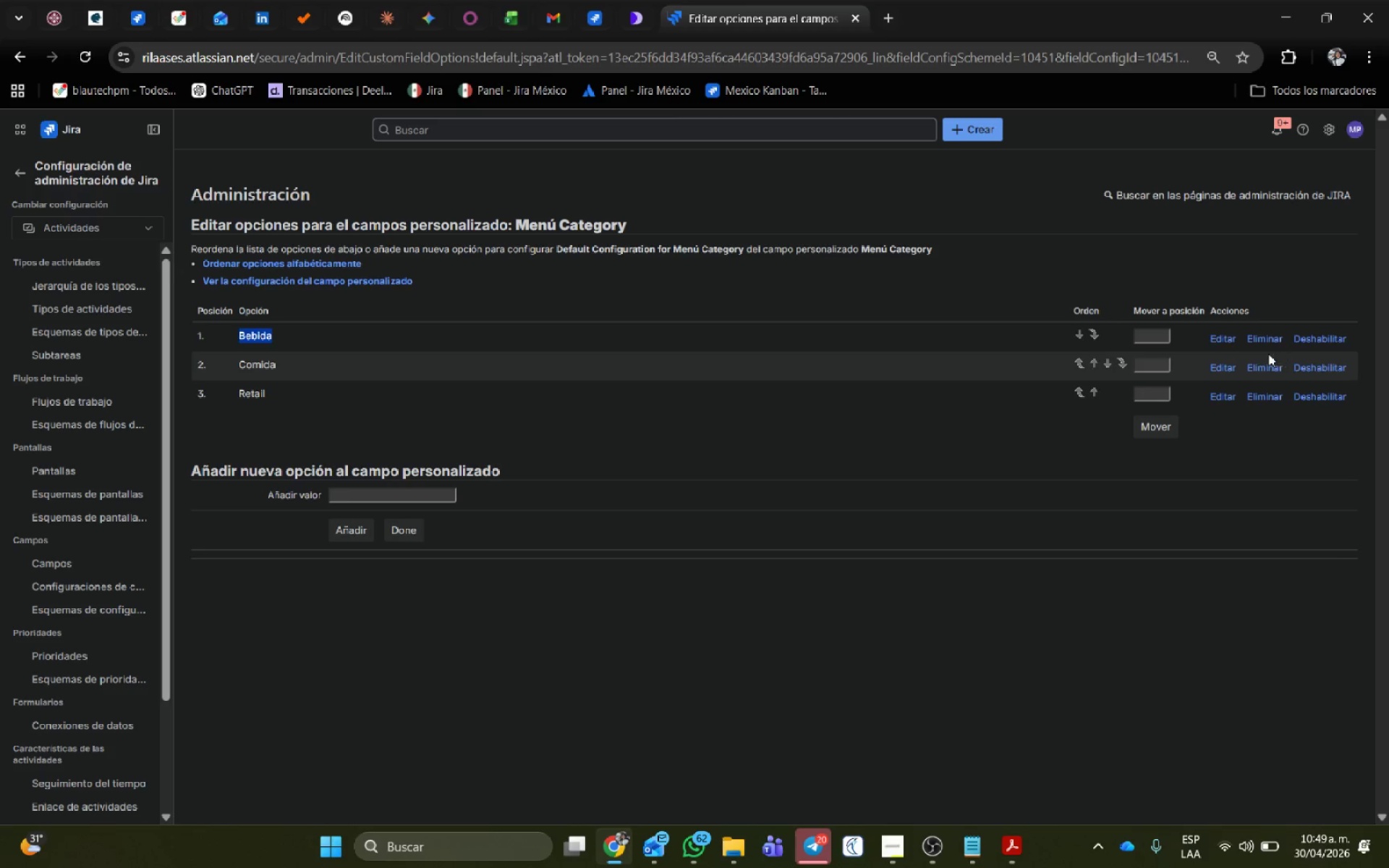 
left_click([1222, 339])
 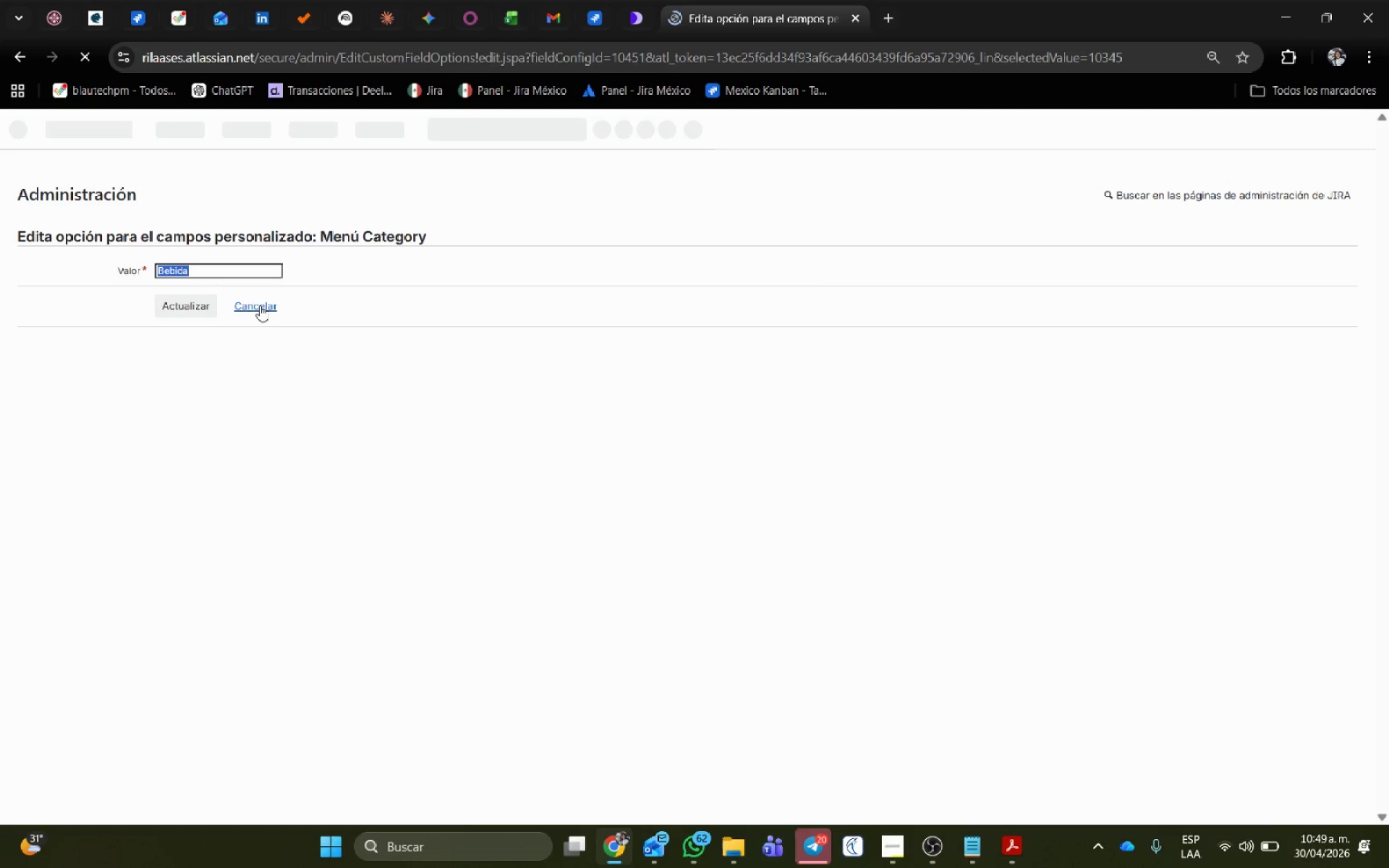 
type(Drink)
 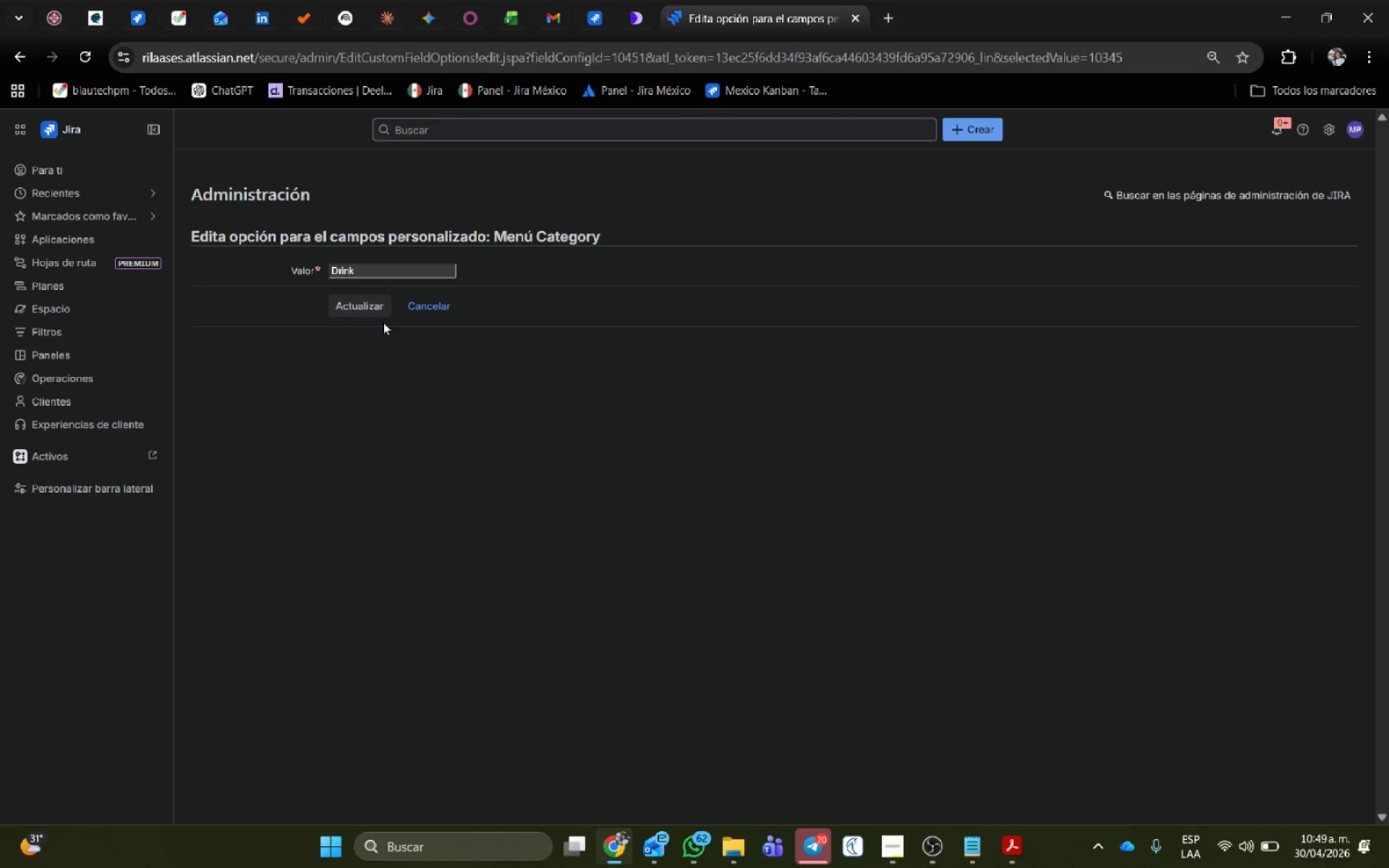 
left_click([378, 310])
 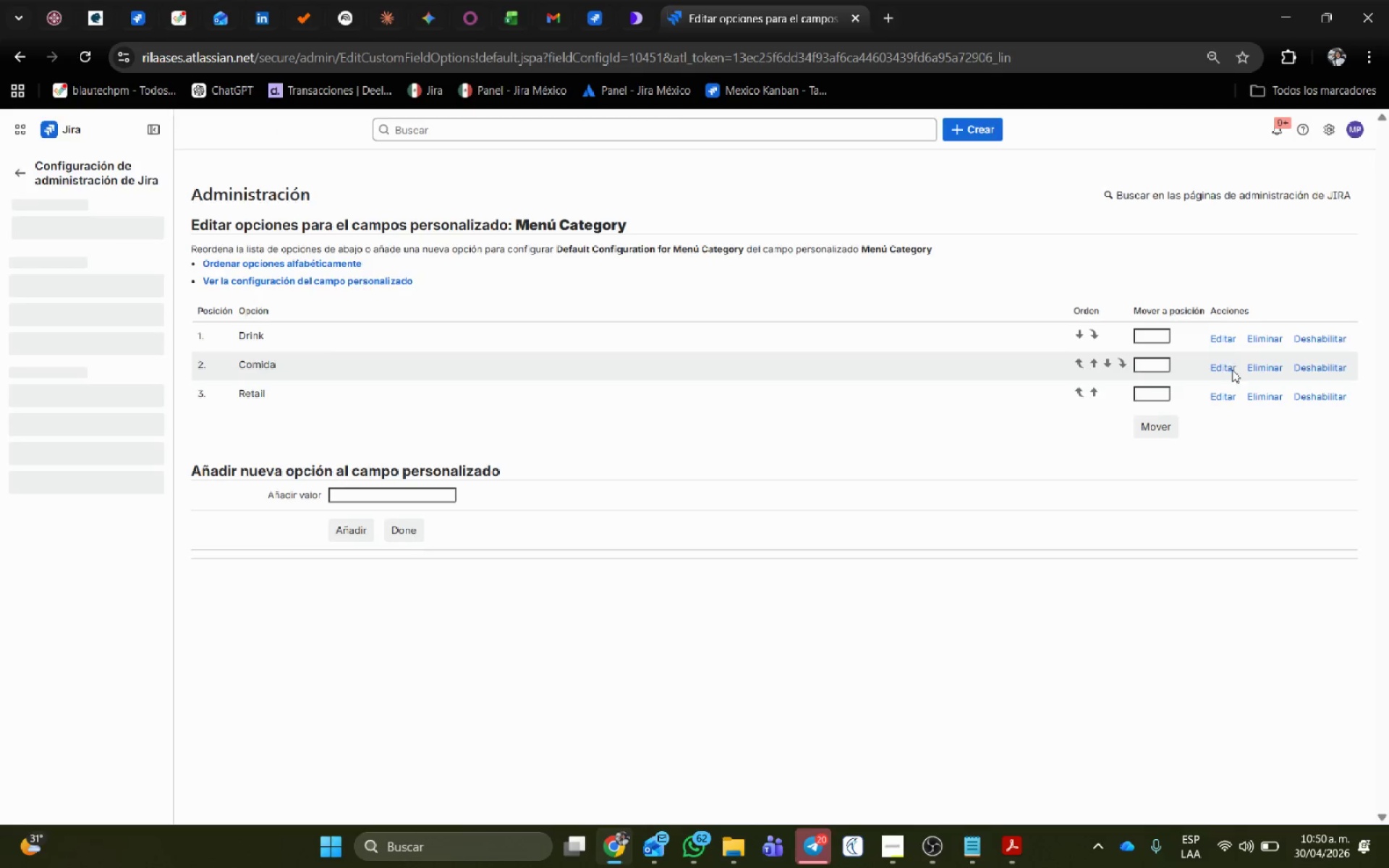 
left_click([1229, 366])
 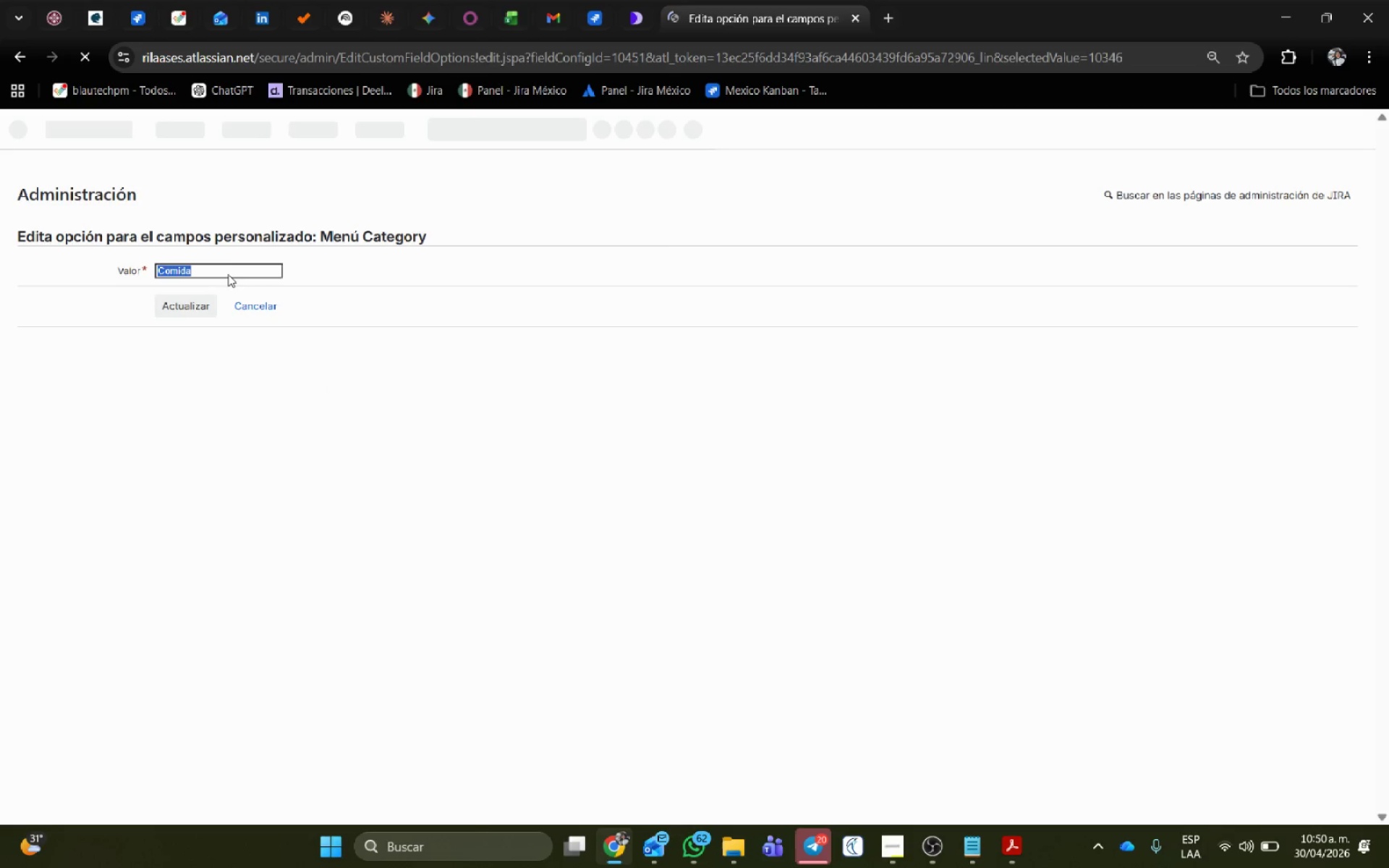 
type(Foood)
key(Backspace)
key(Backspace)
type(d)
 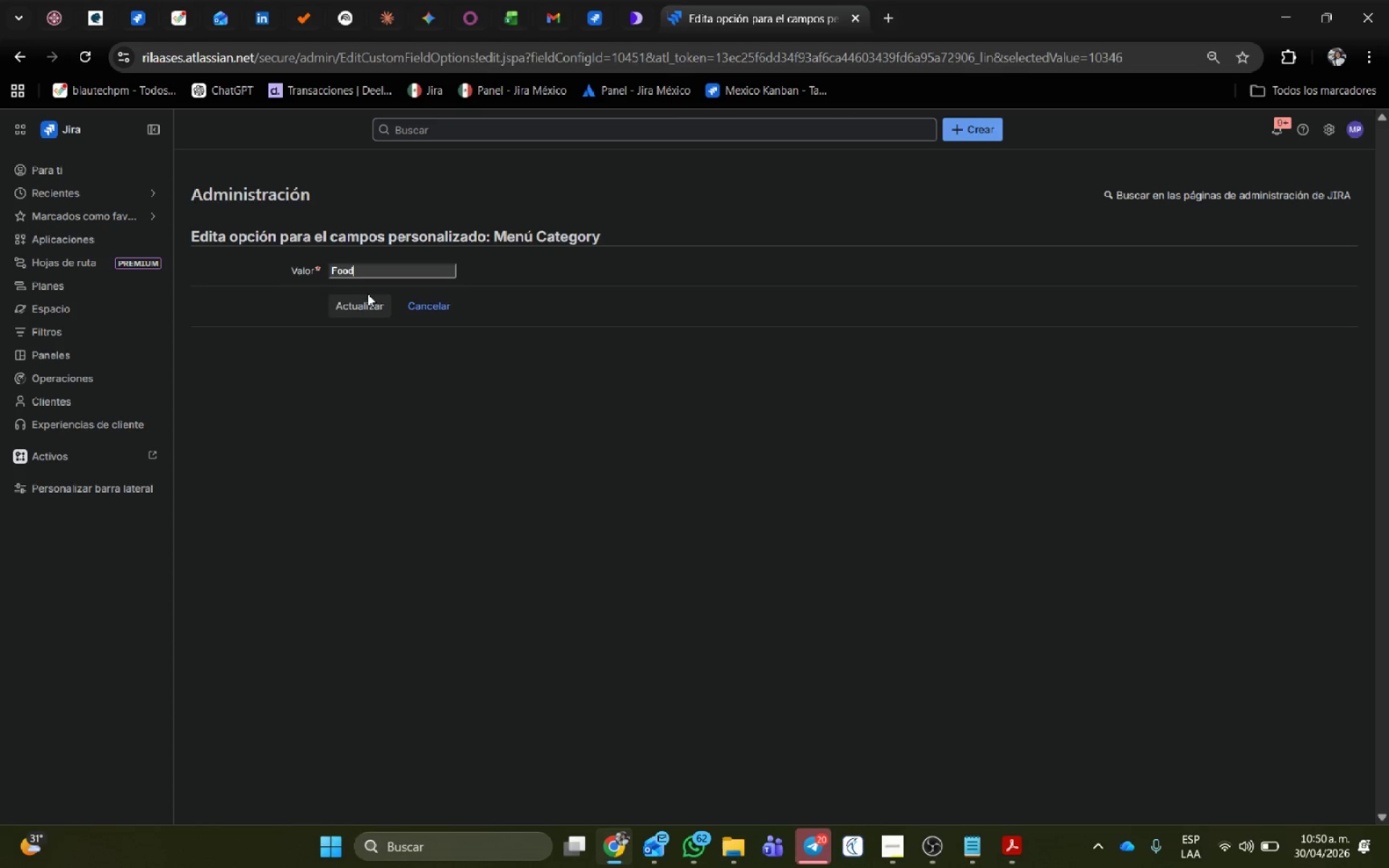 
left_click([368, 303])
 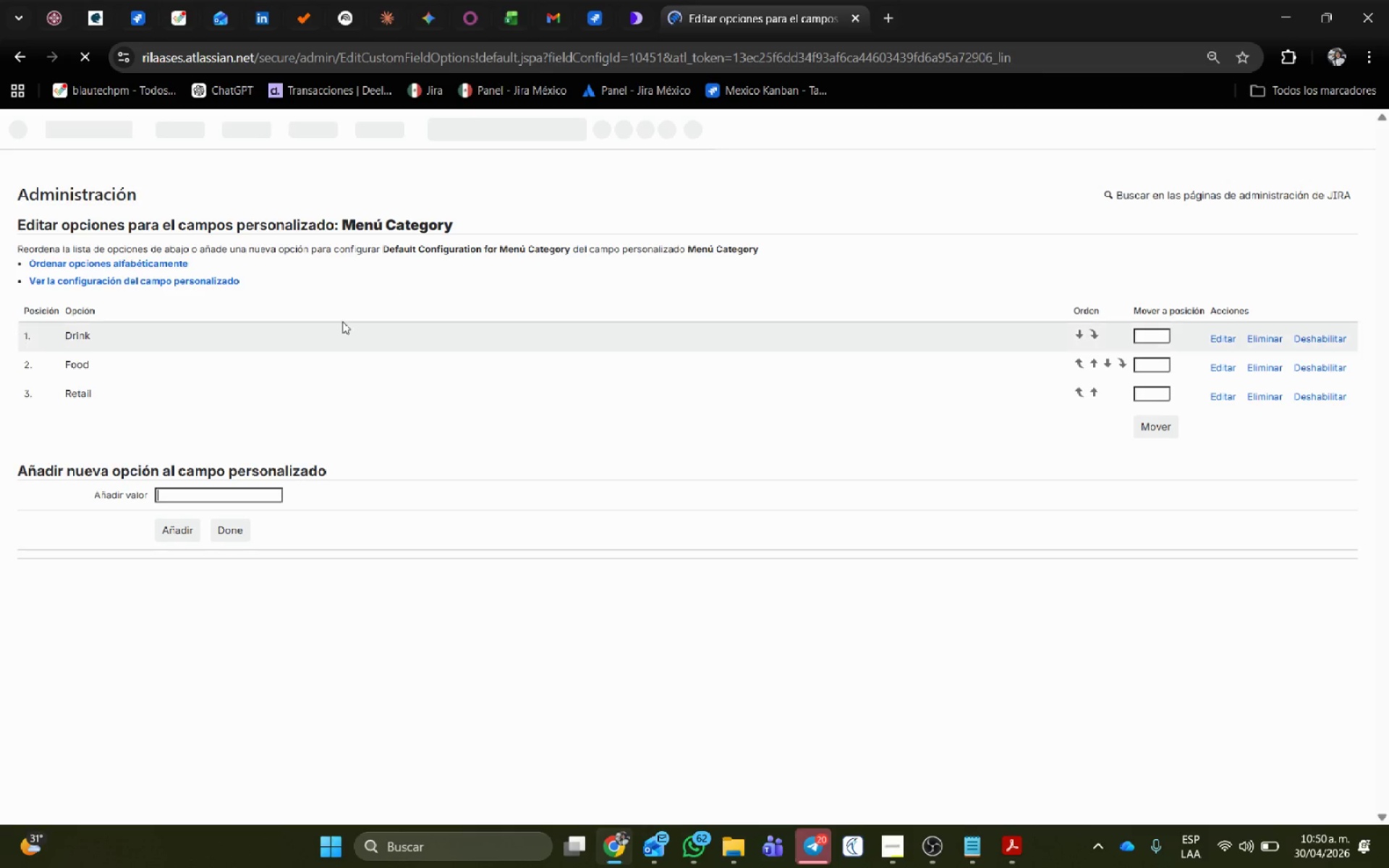 
middle_click([735, 14])
 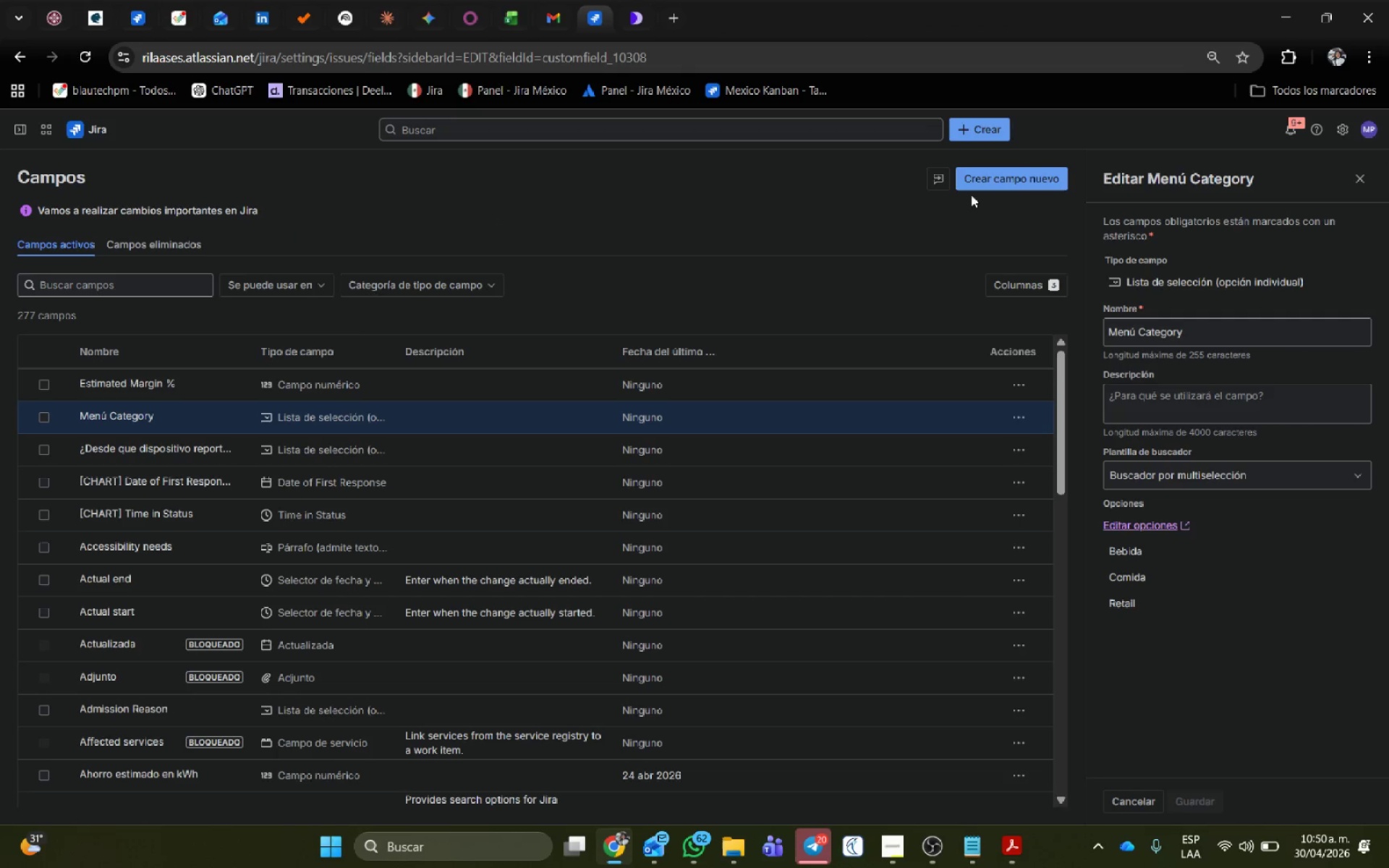 
left_click([1003, 172])
 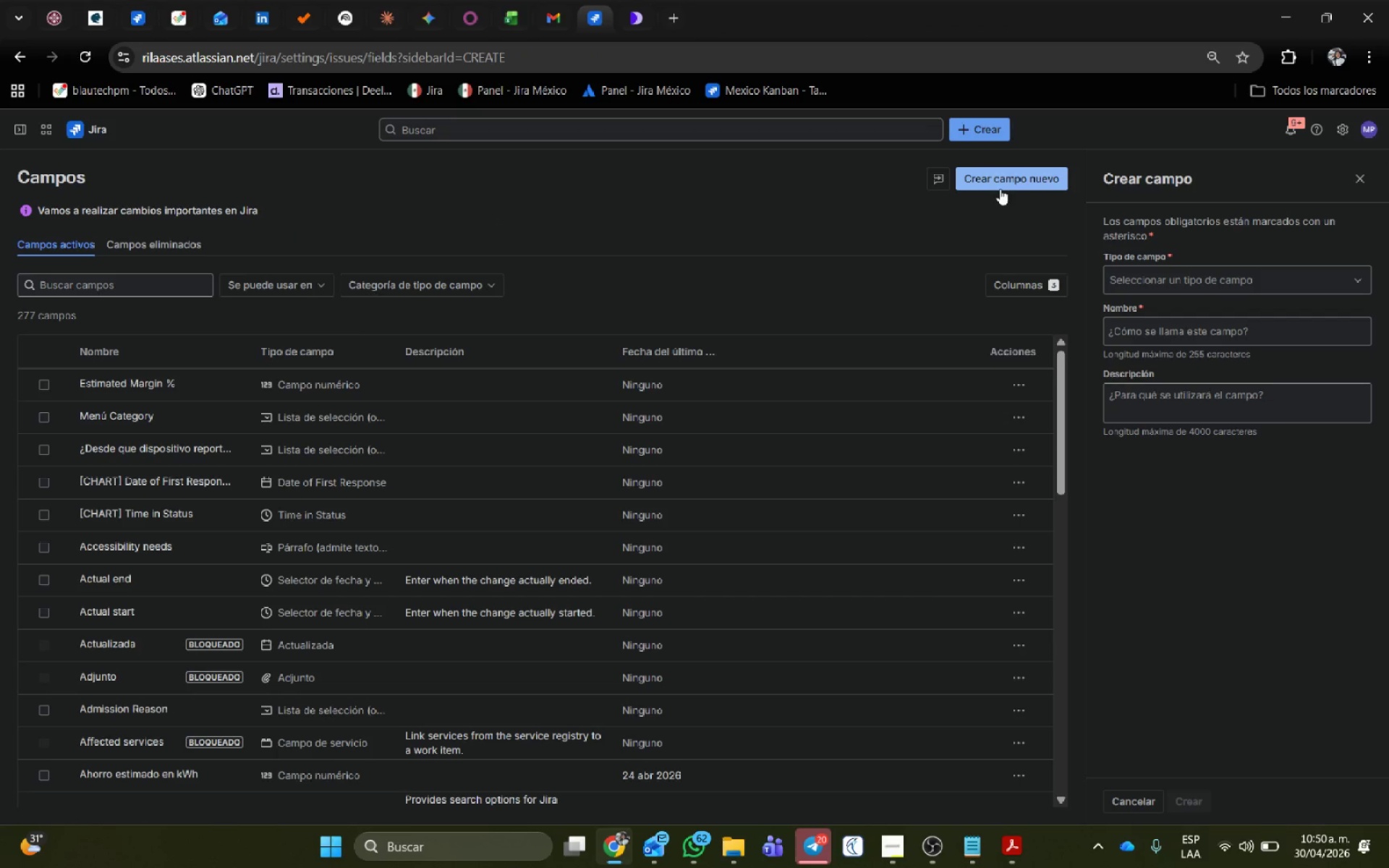 
wait(8.34)
 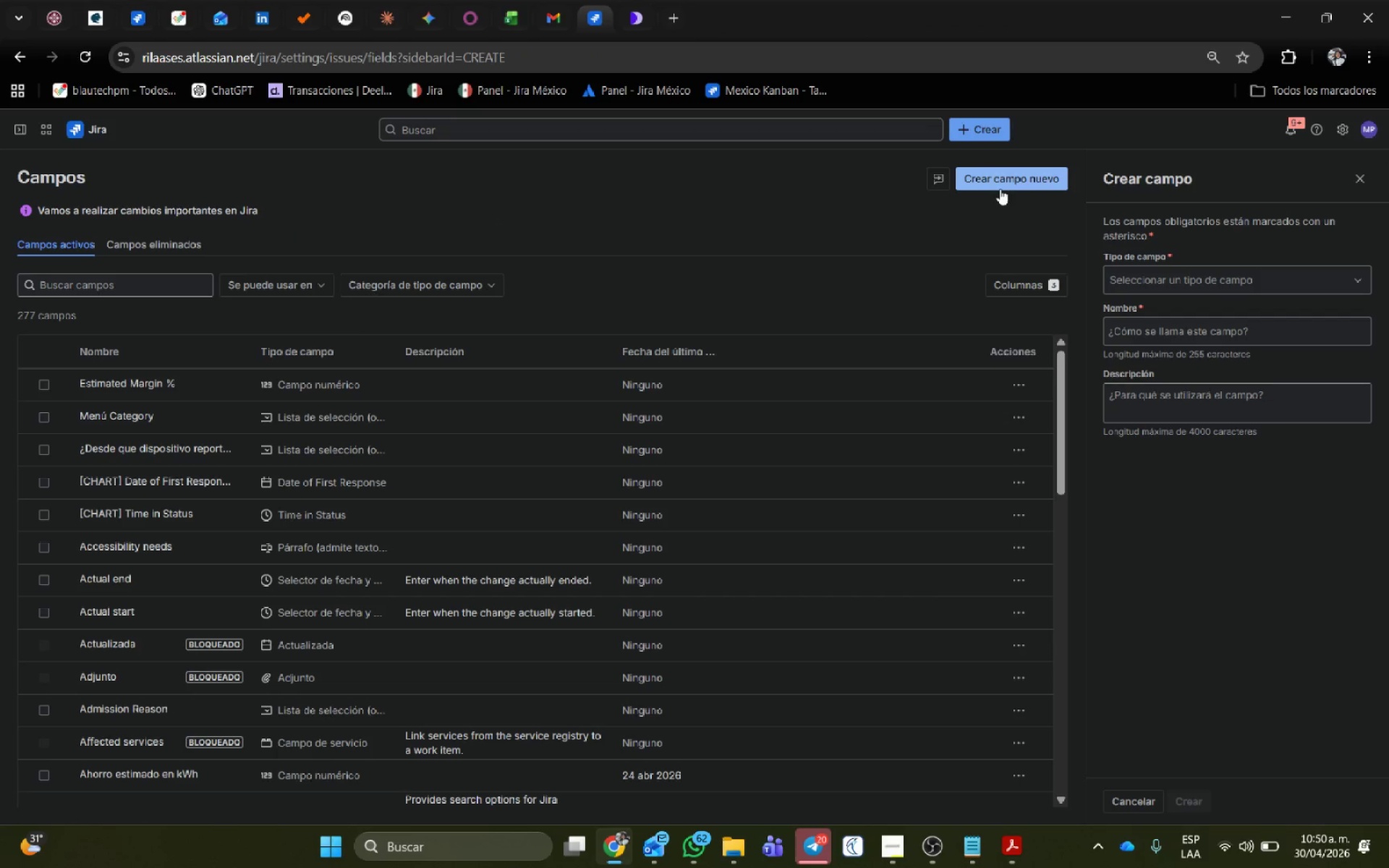 
left_click([1206, 279])
 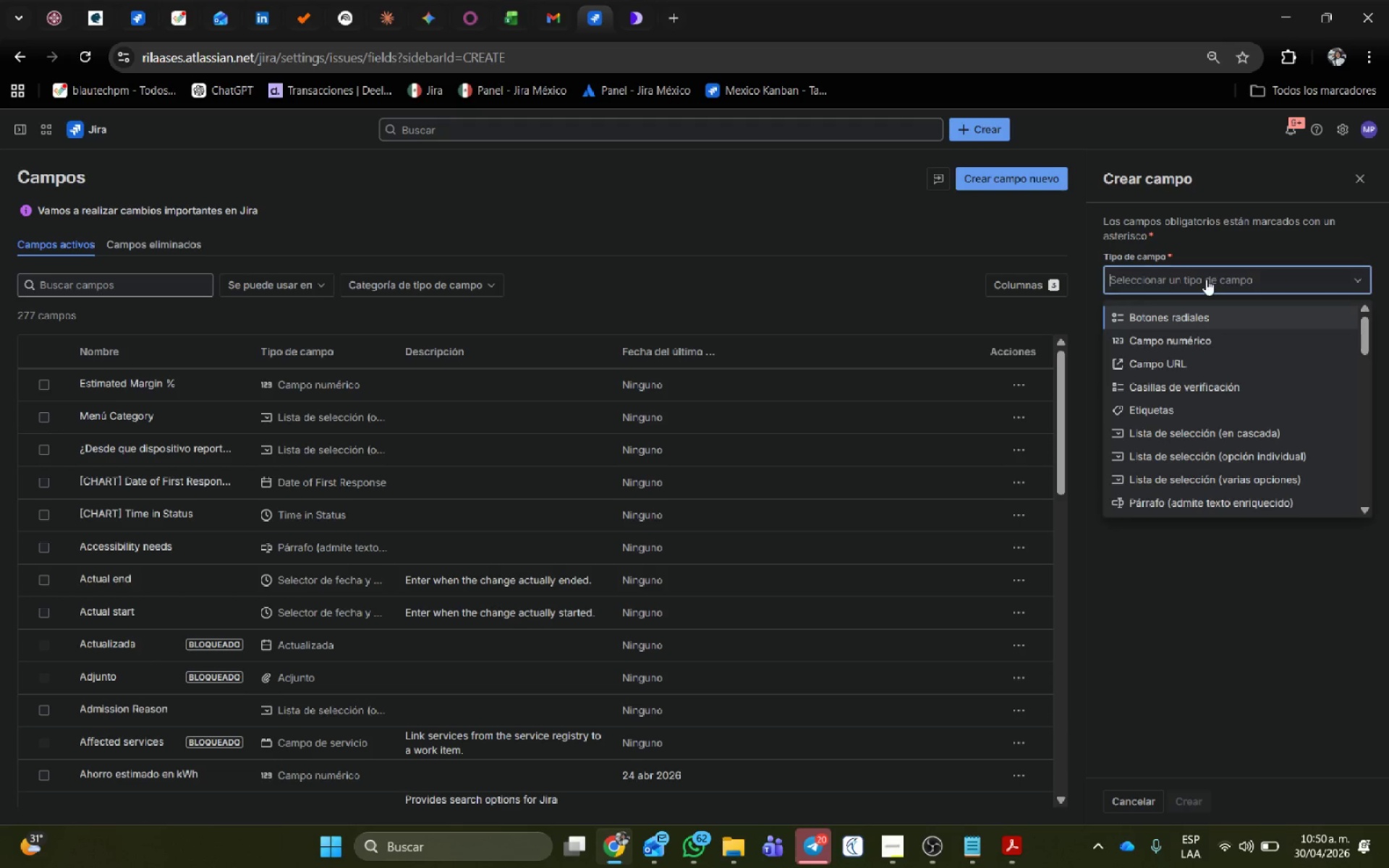 
type(tex)
 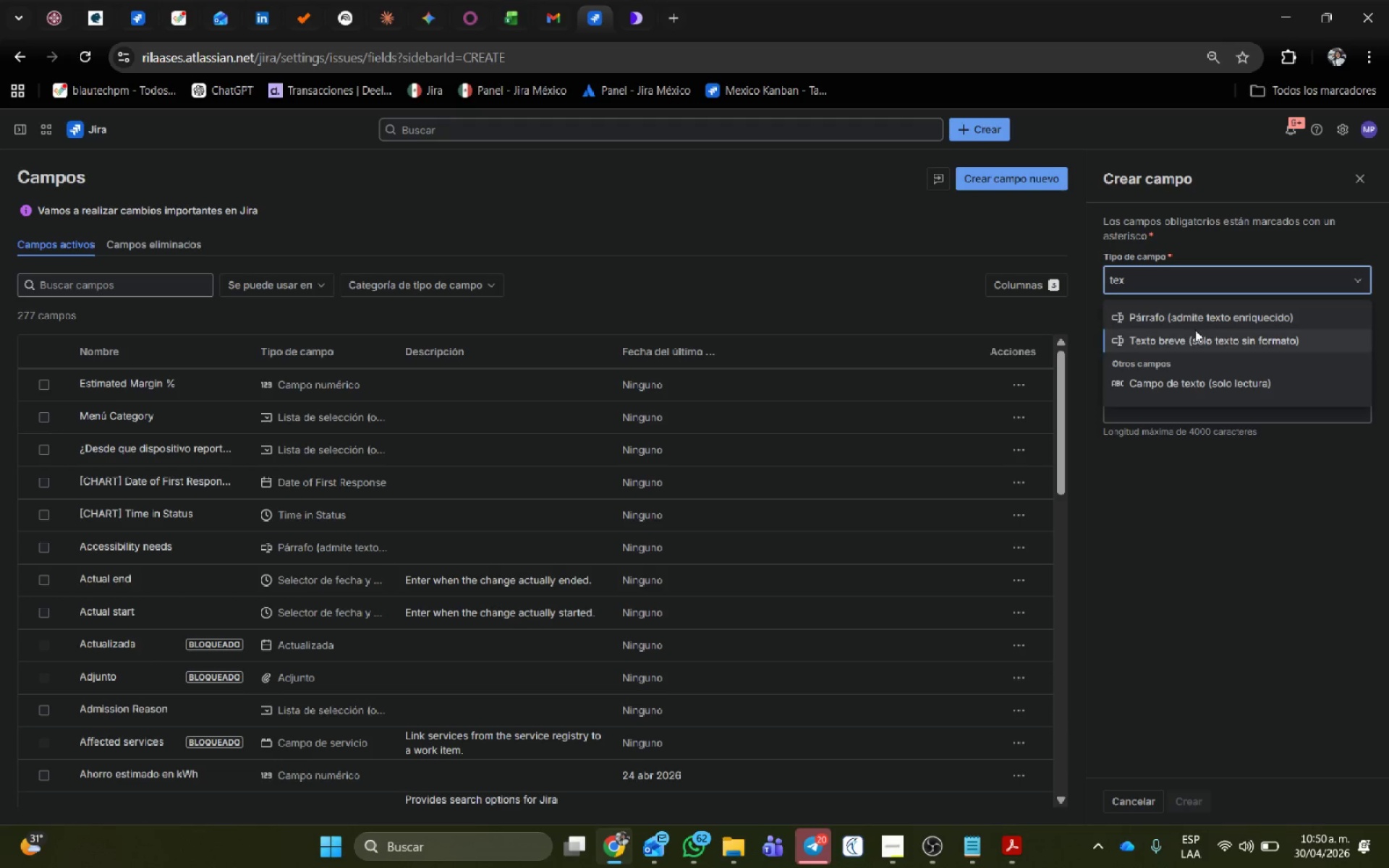 
left_click([1195, 333])
 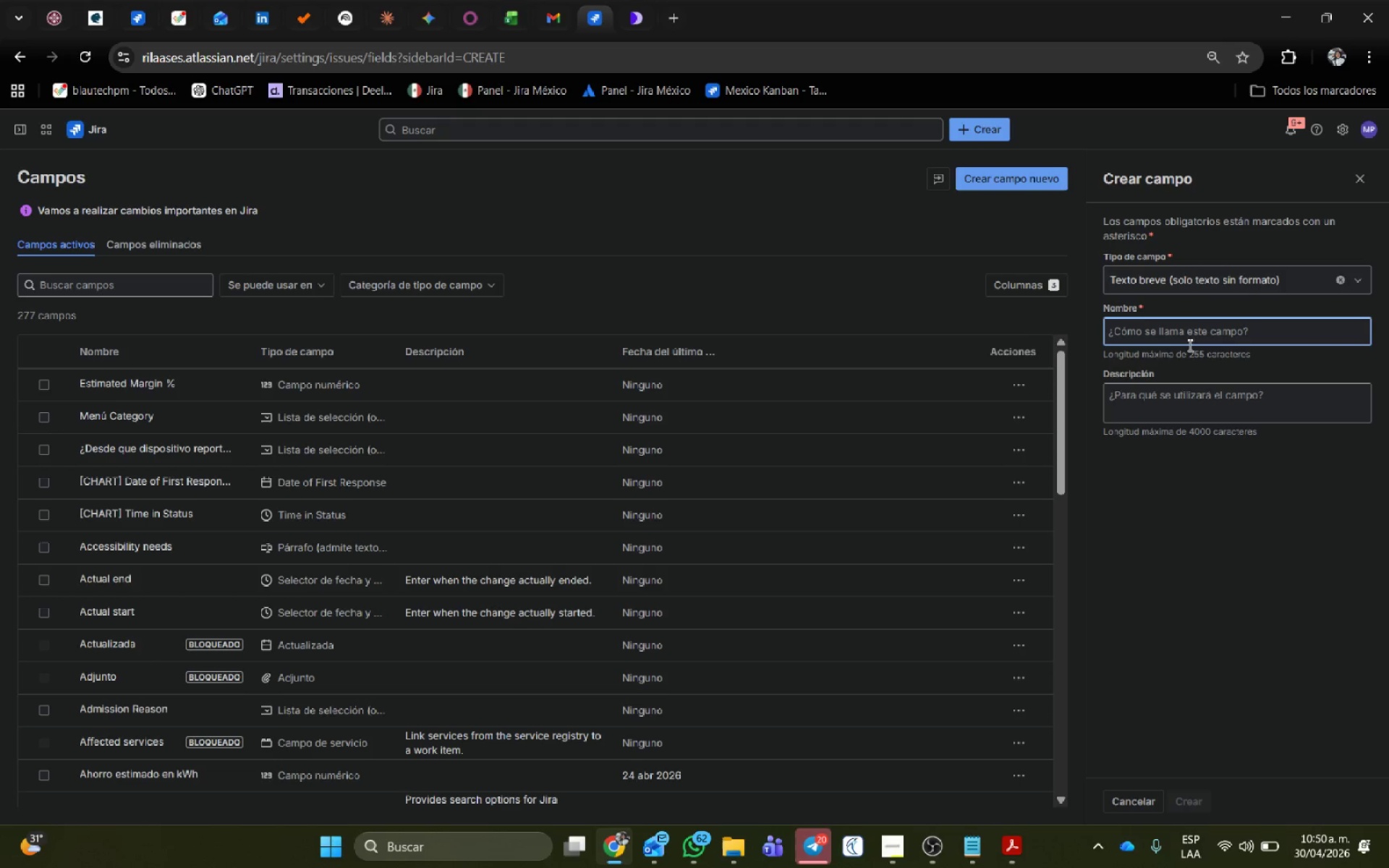 
type(Primary Supllier)
key(Backspace)
key(Backspace)
key(Backspace)
key(Backspace)
key(Backspace)
type(plier)
 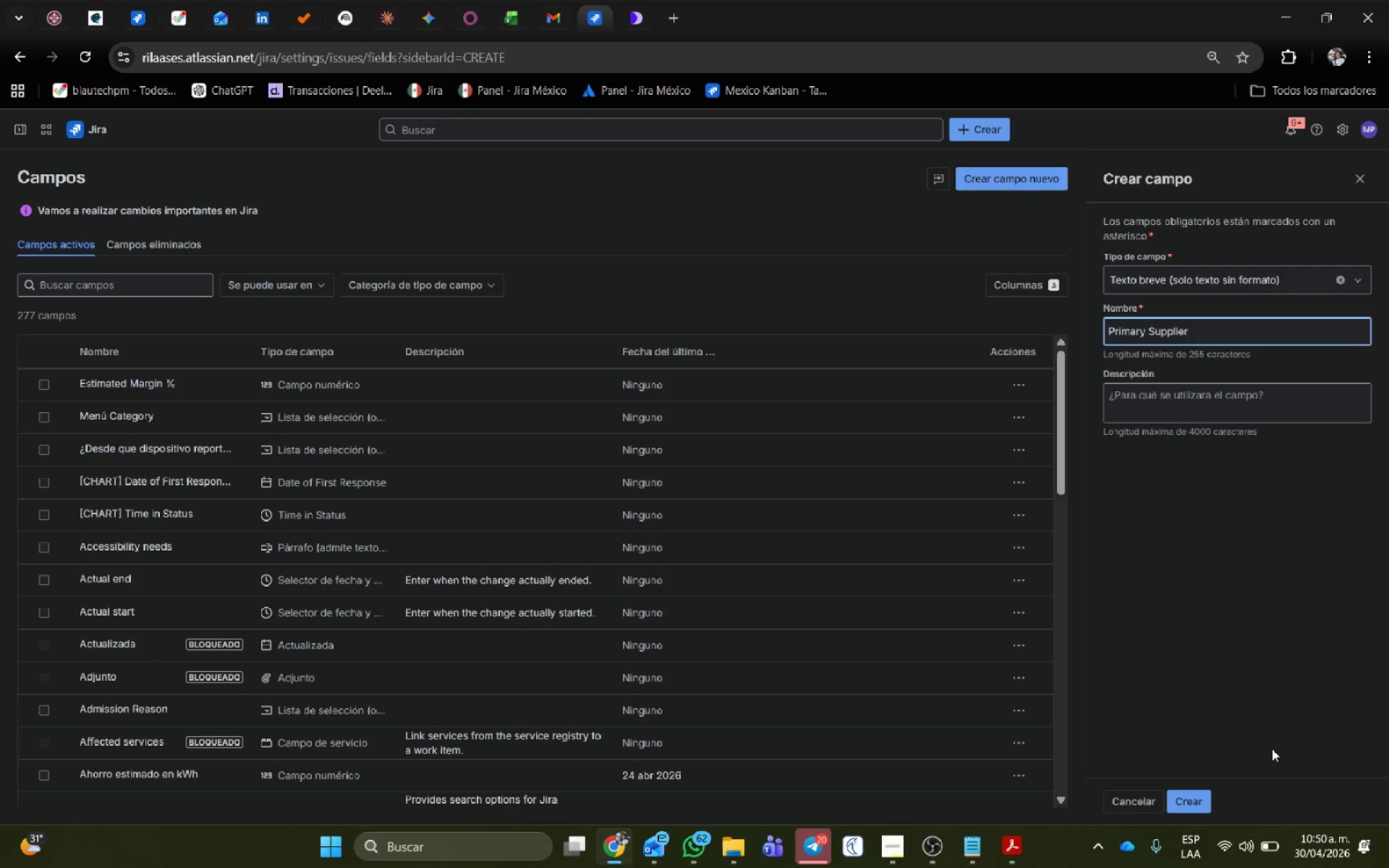 
double_click([1196, 805])
 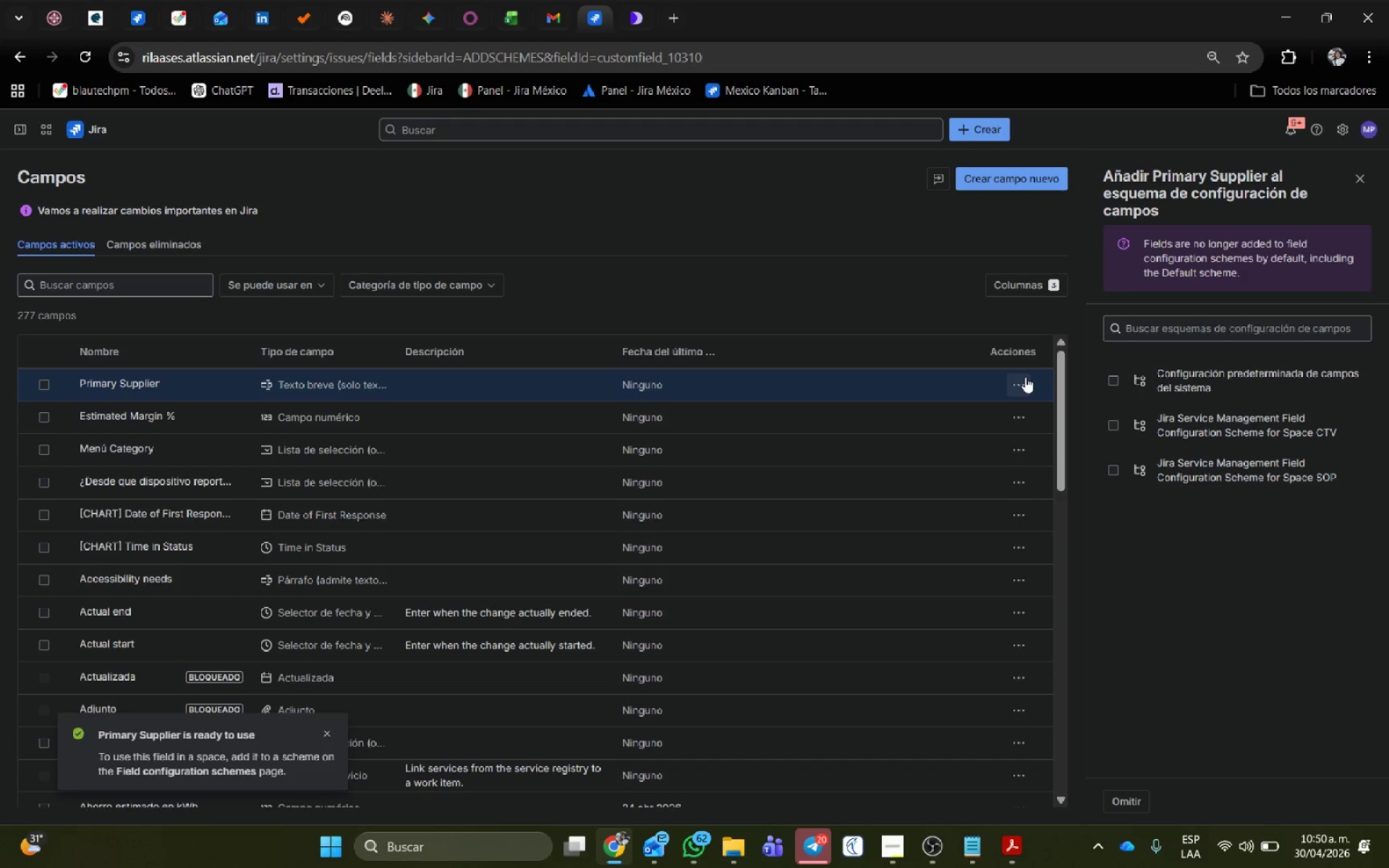 
left_click([1027, 381])
 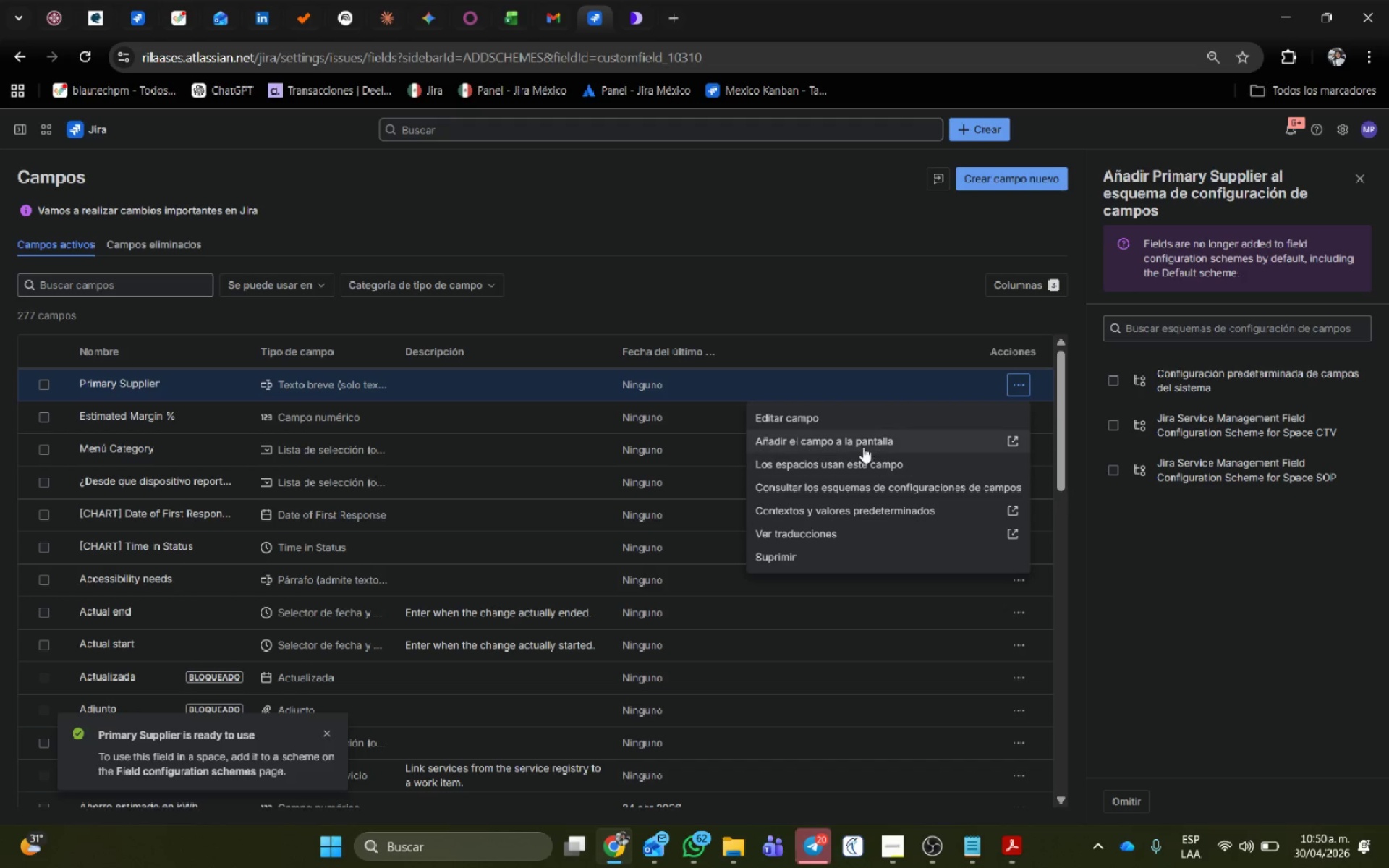 
left_click([866, 436])
 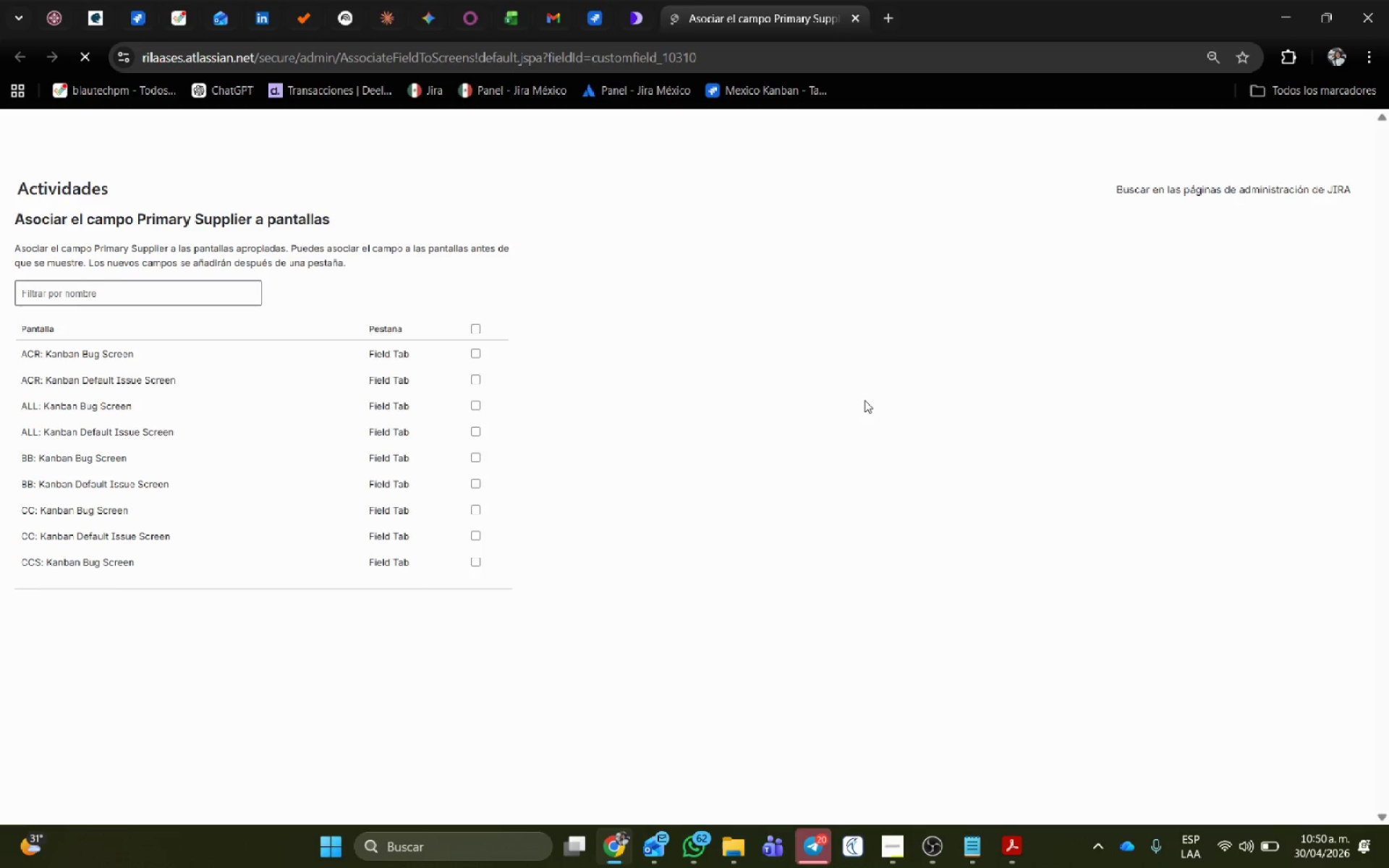 
scroll: coordinate [468, 577], scroll_direction: down, amount: 9.0
 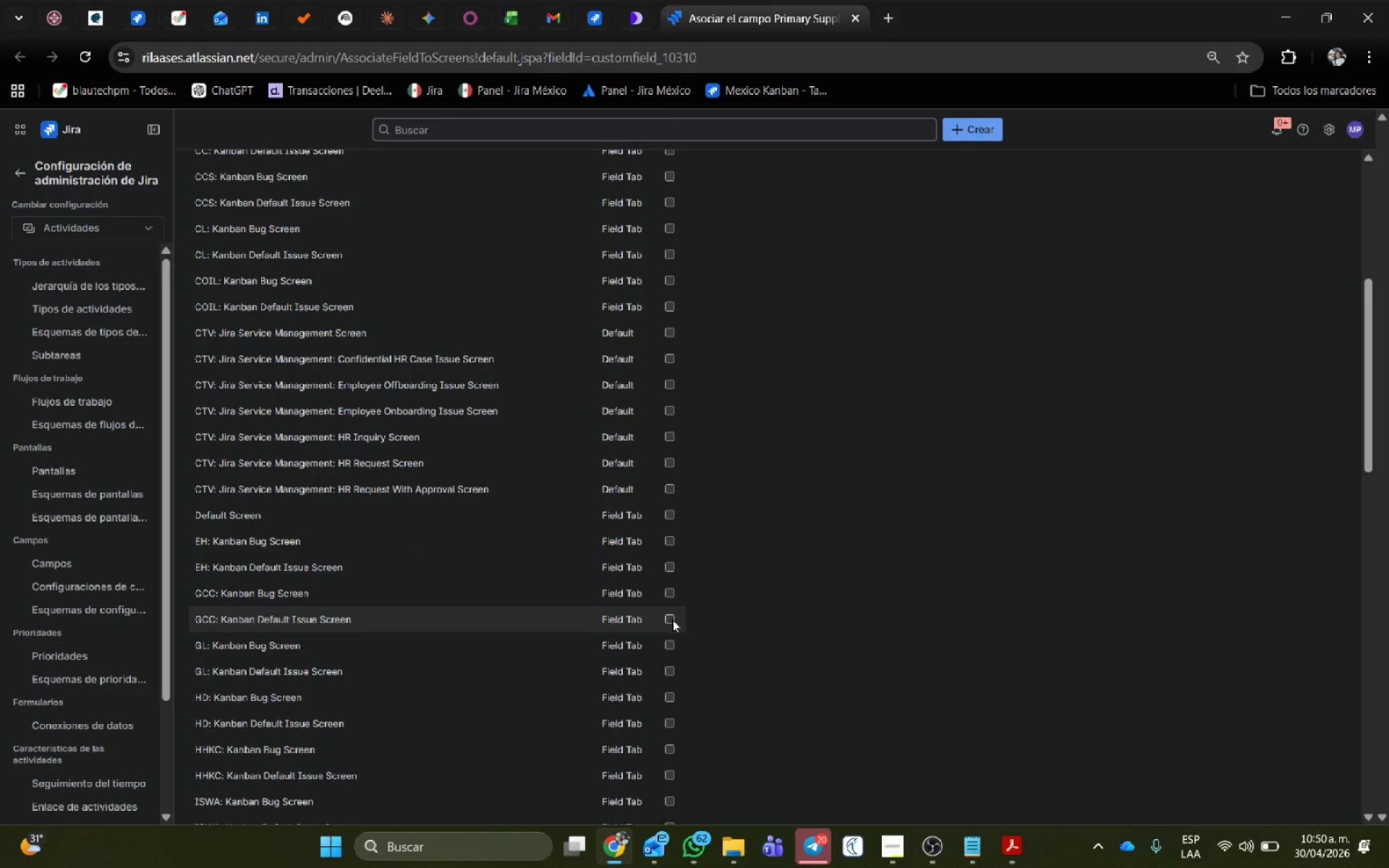 
left_click([671, 619])
 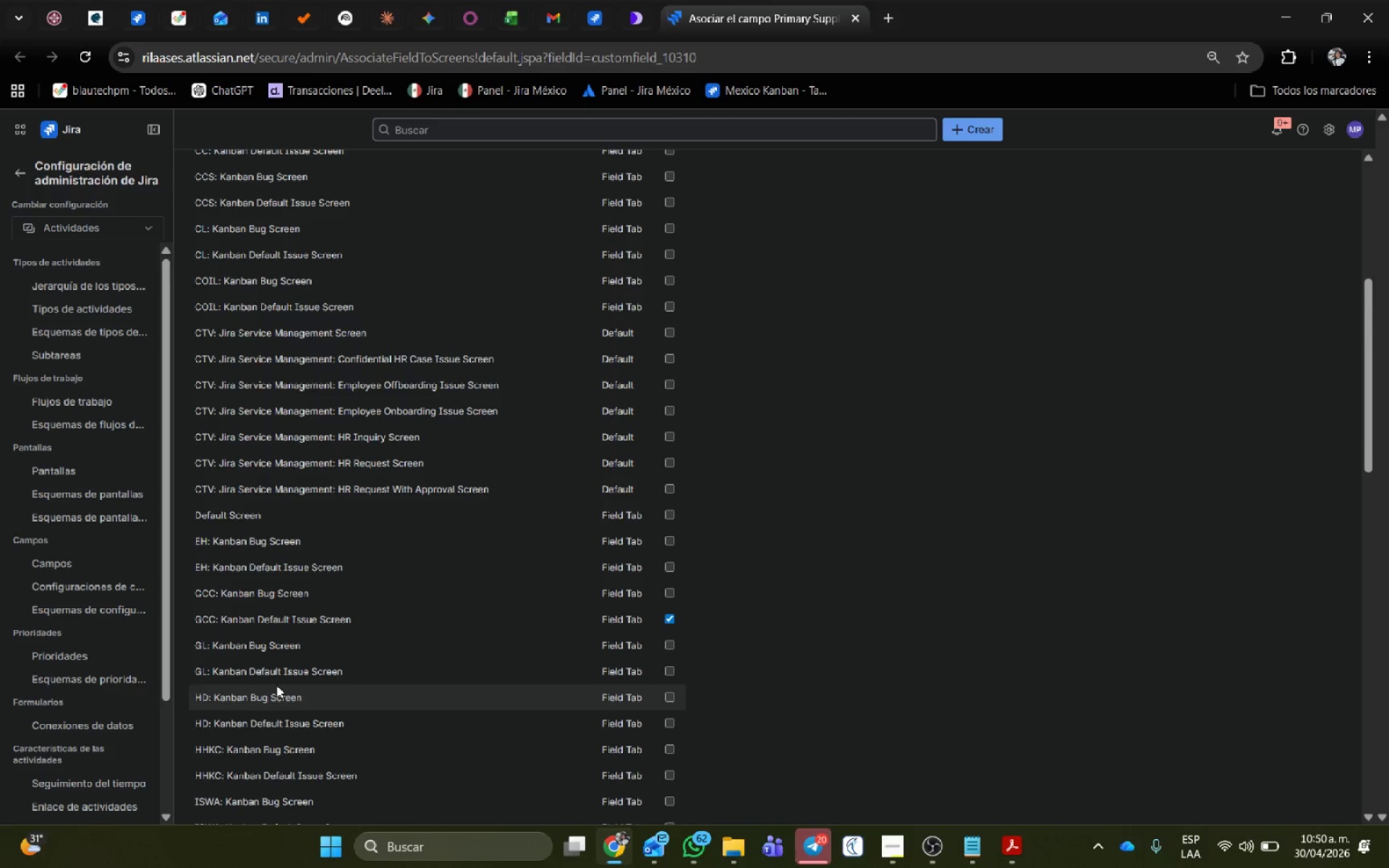 
scroll: coordinate [282, 756], scroll_direction: down, amount: 19.0
 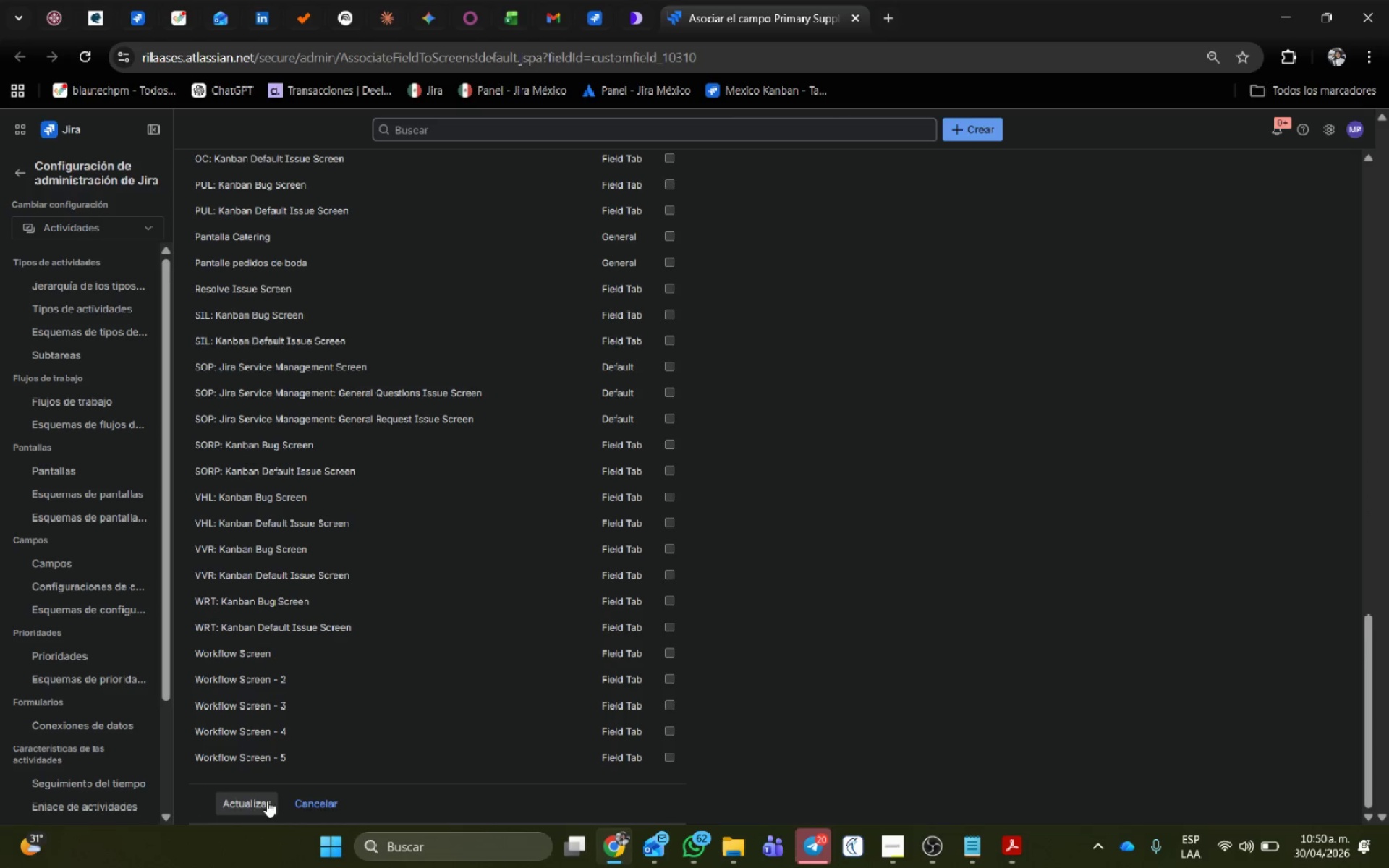 
left_click([266, 801])
 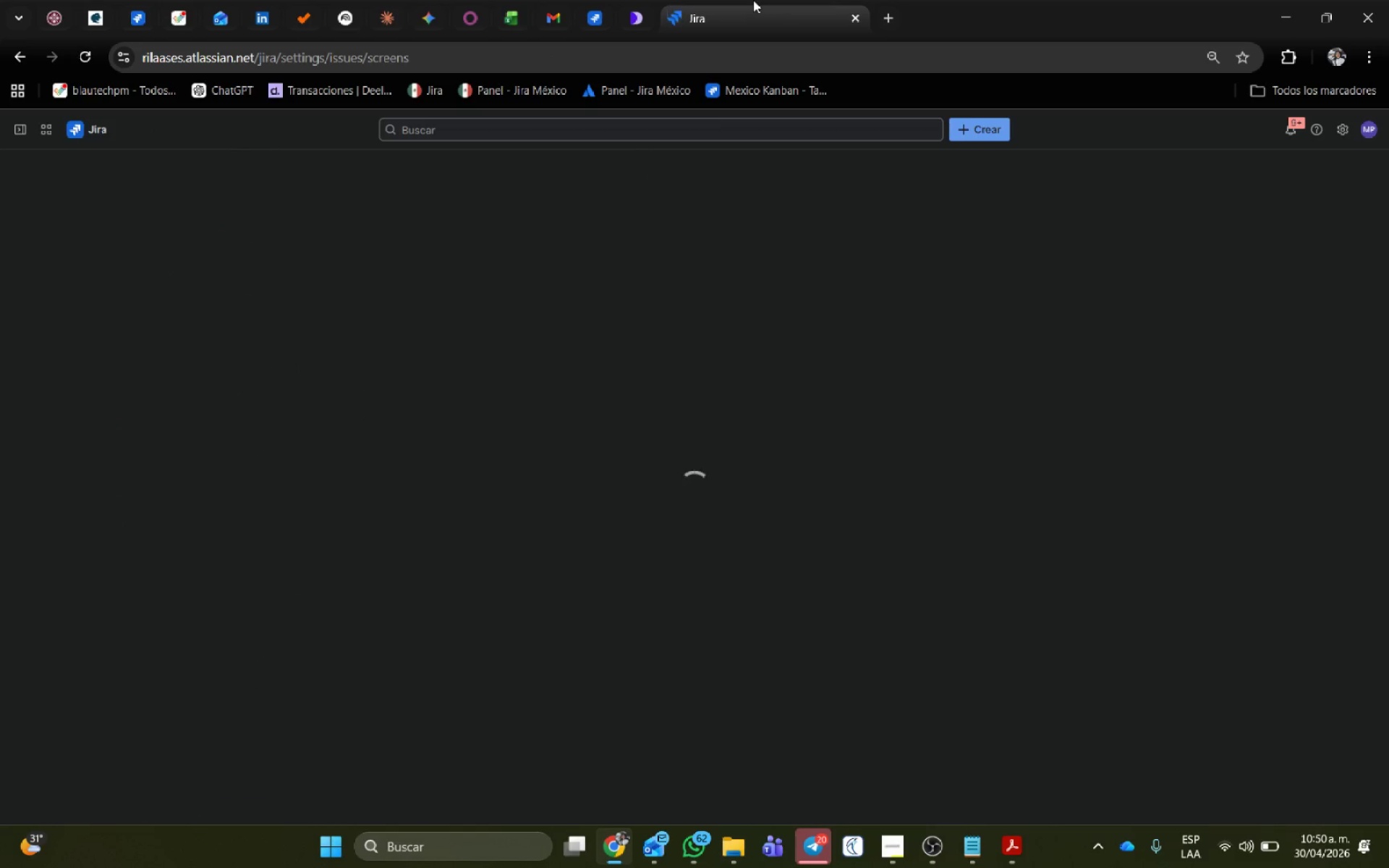 
middle_click([753, 0])
 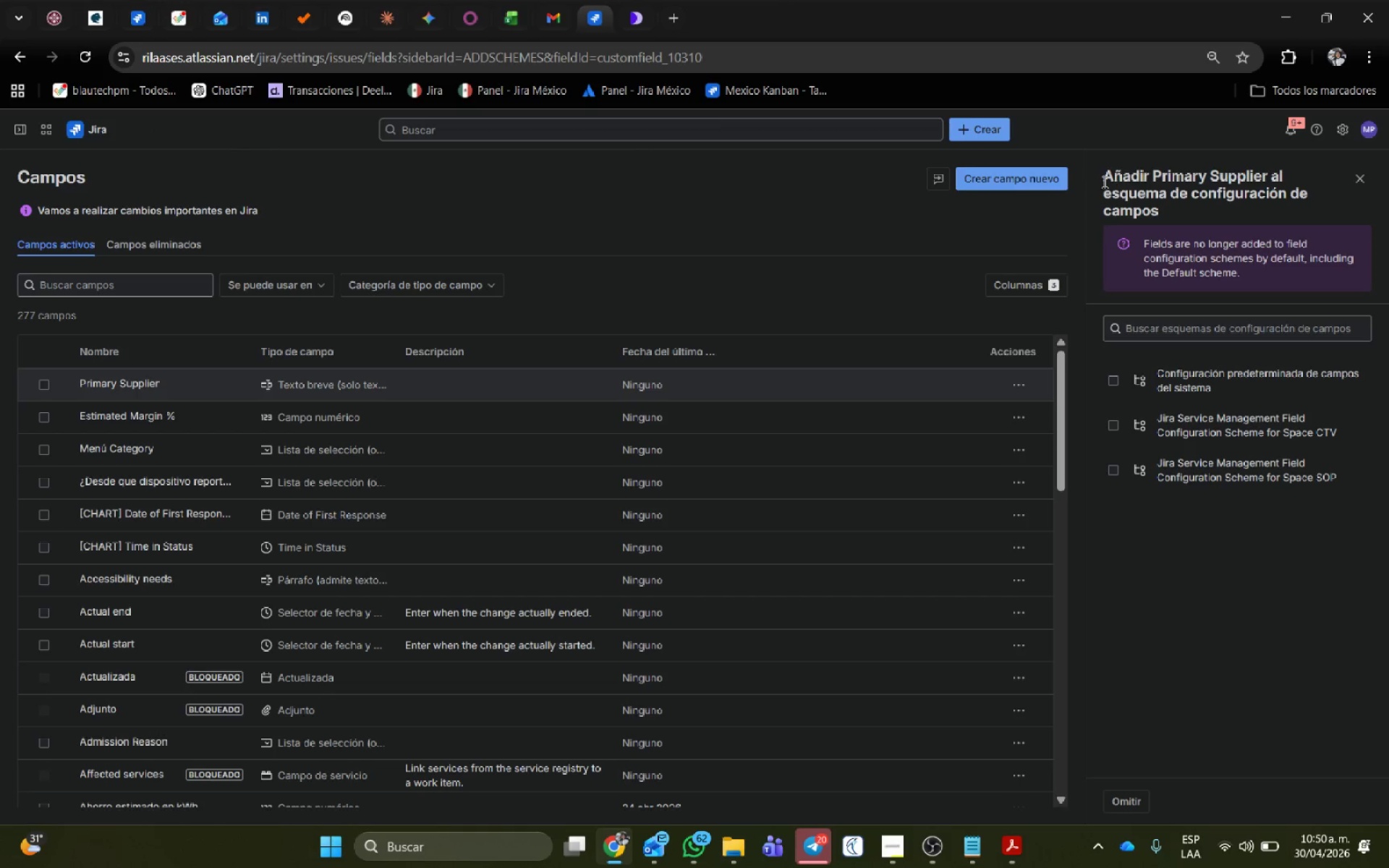 
left_click([1049, 174])
 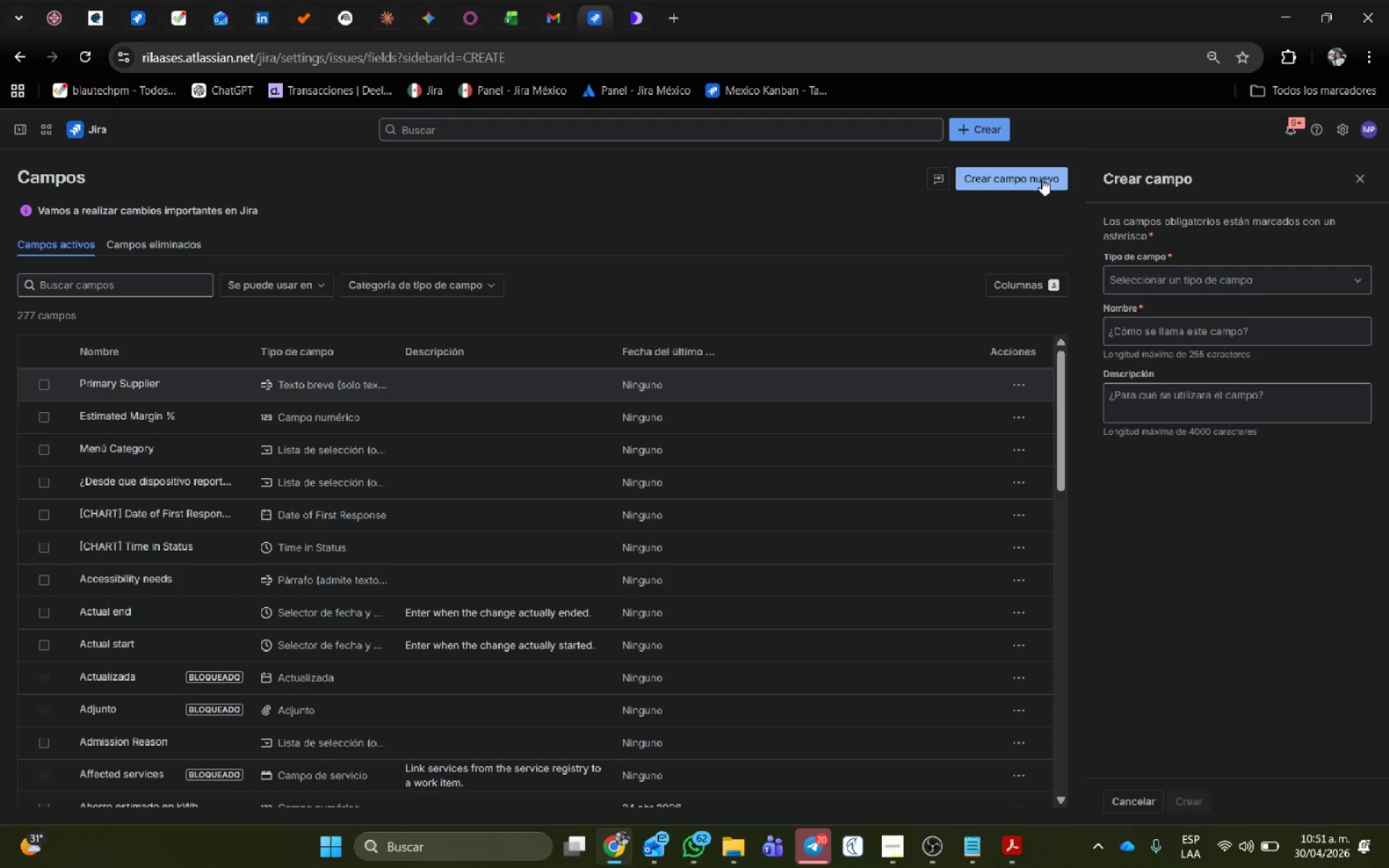 
wait(16.14)
 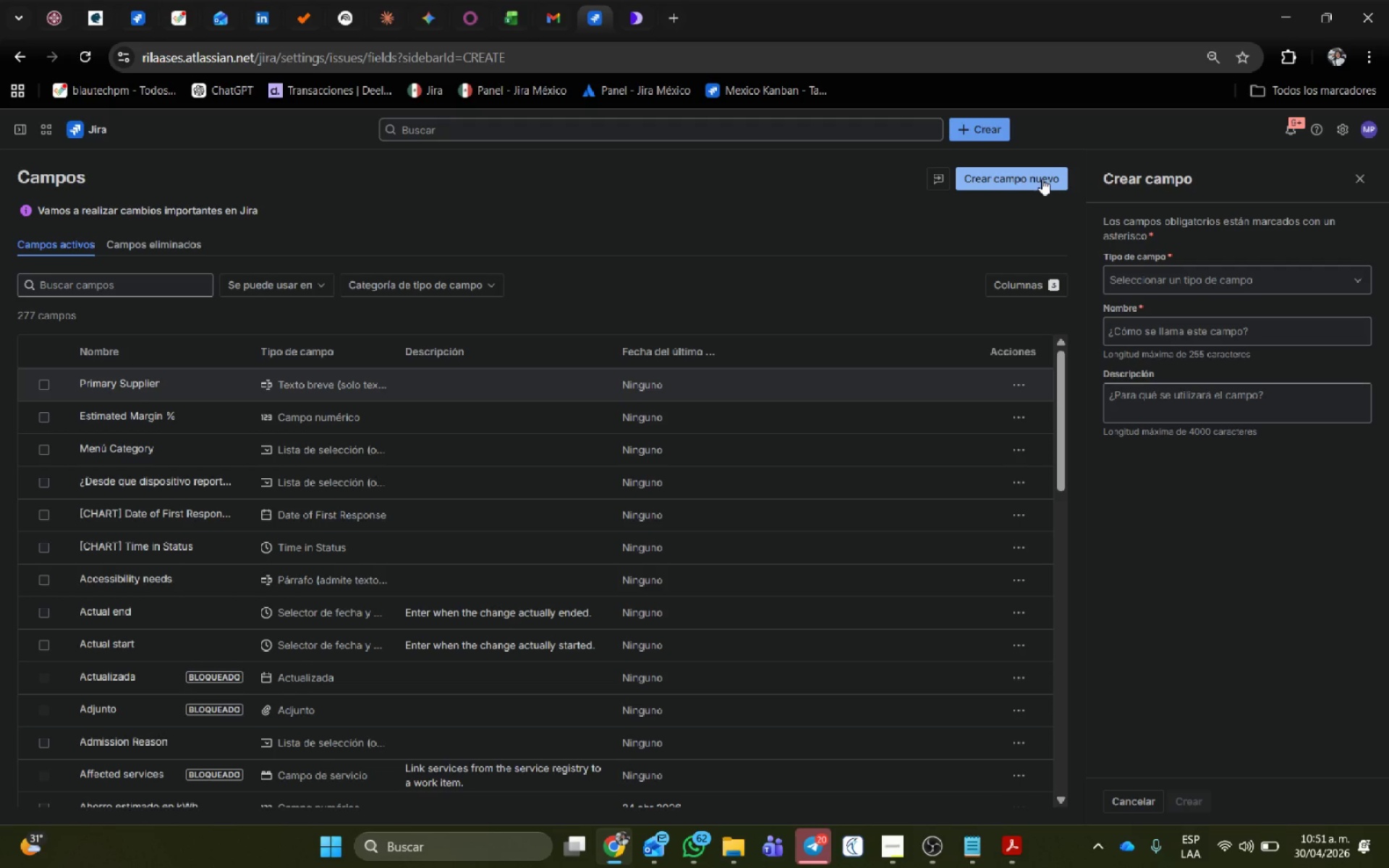 
left_click([1304, 276])
 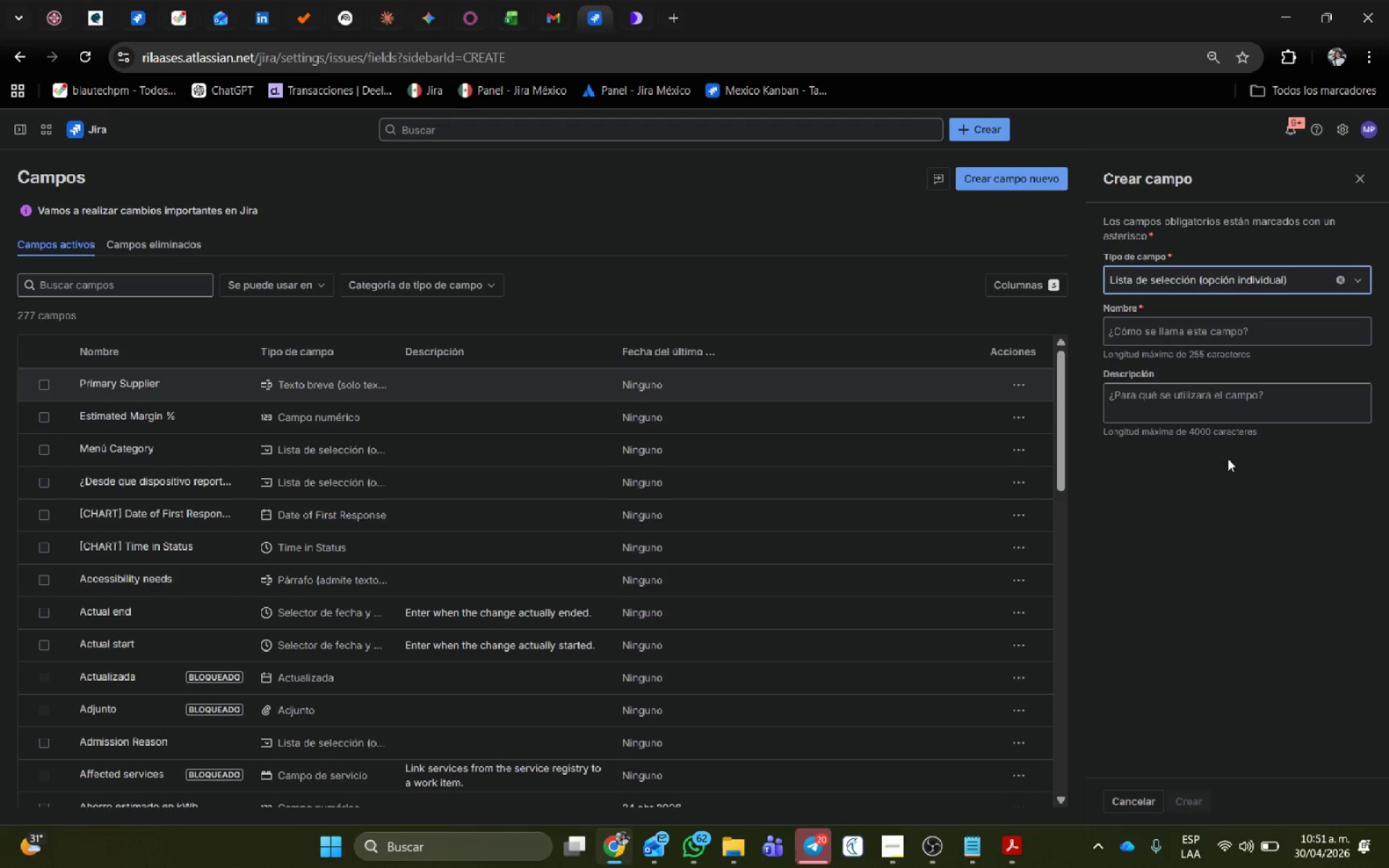 
left_click([1176, 331])
 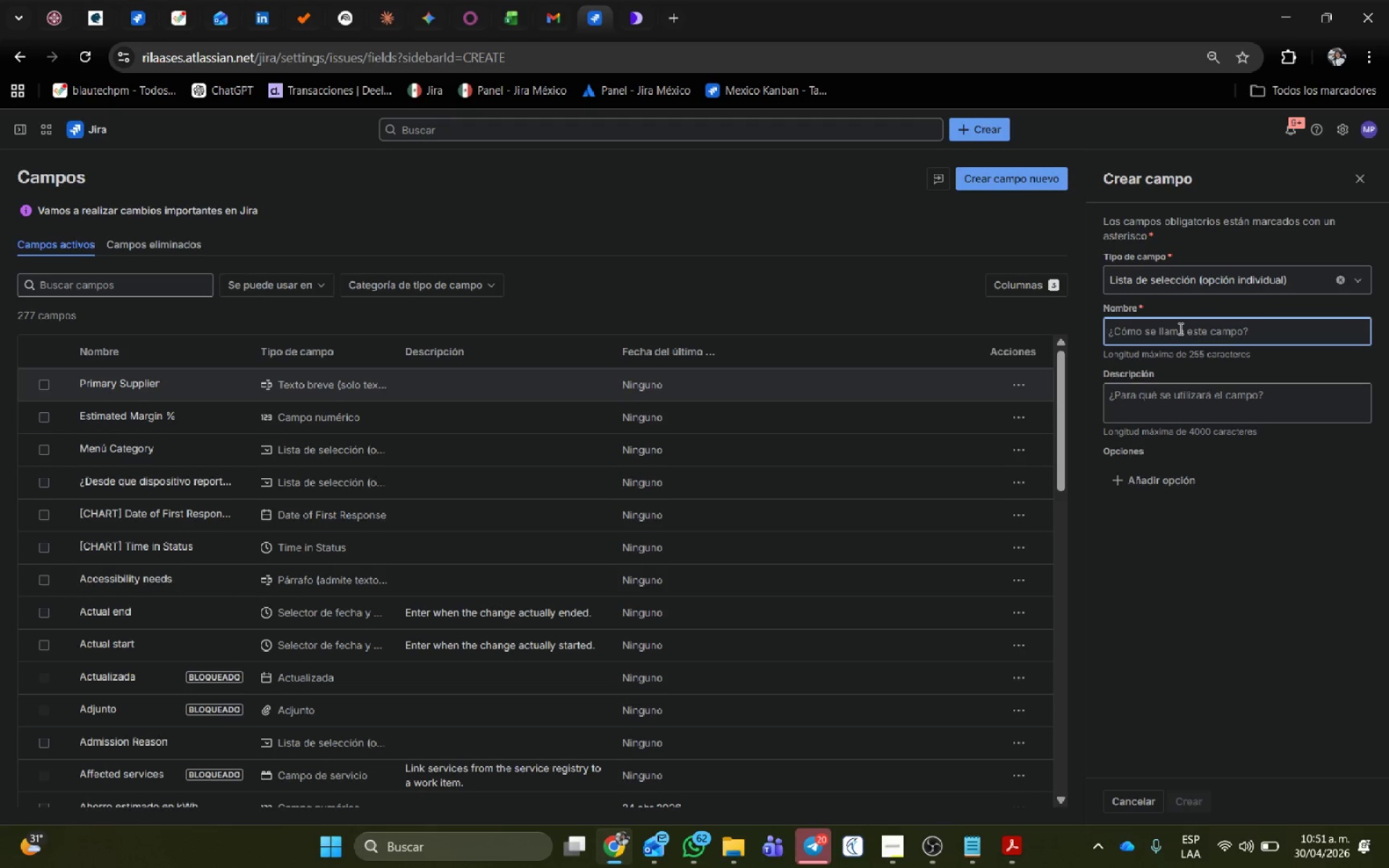 
type(Allergen Tags)
 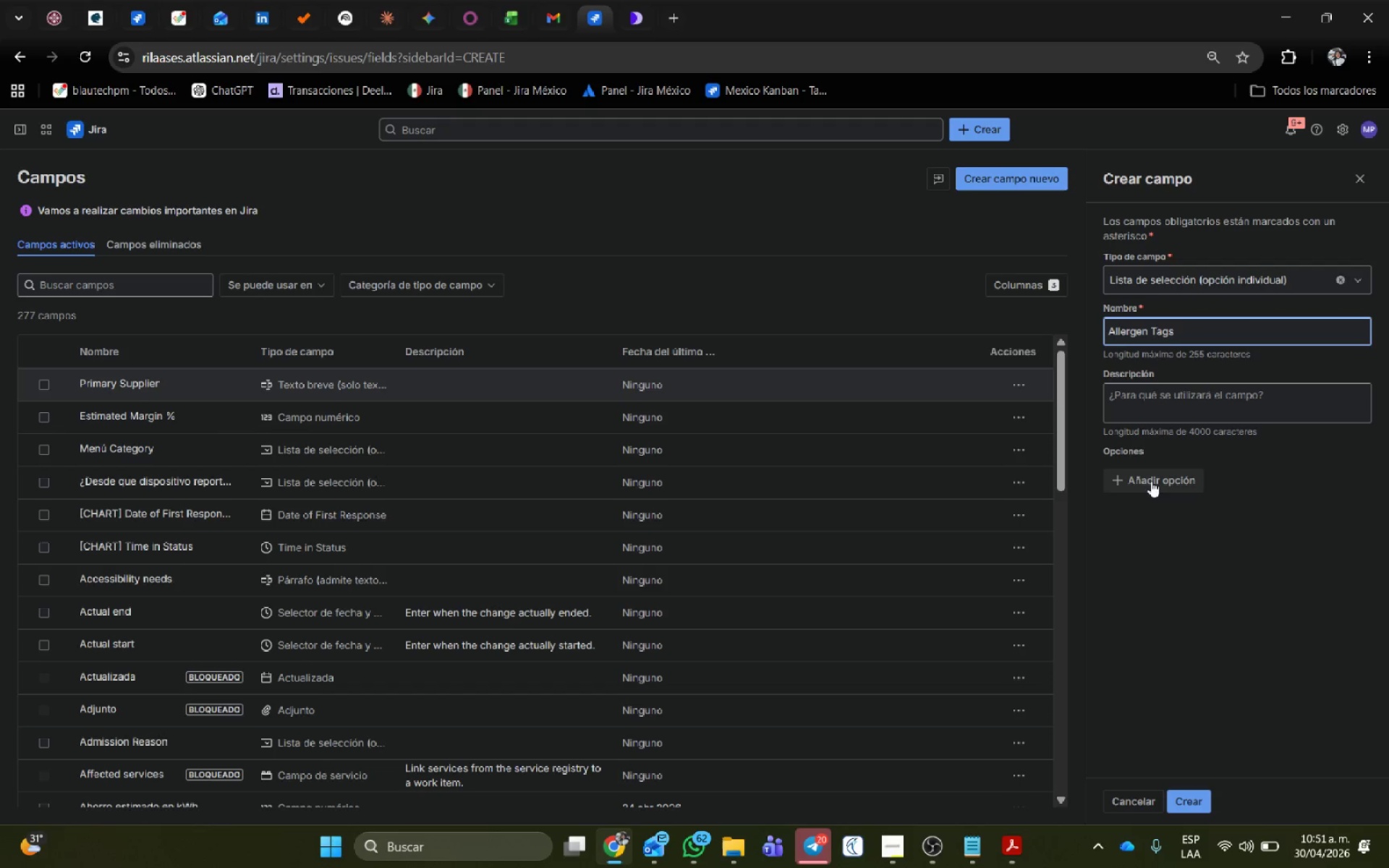 
left_click([1151, 481])
 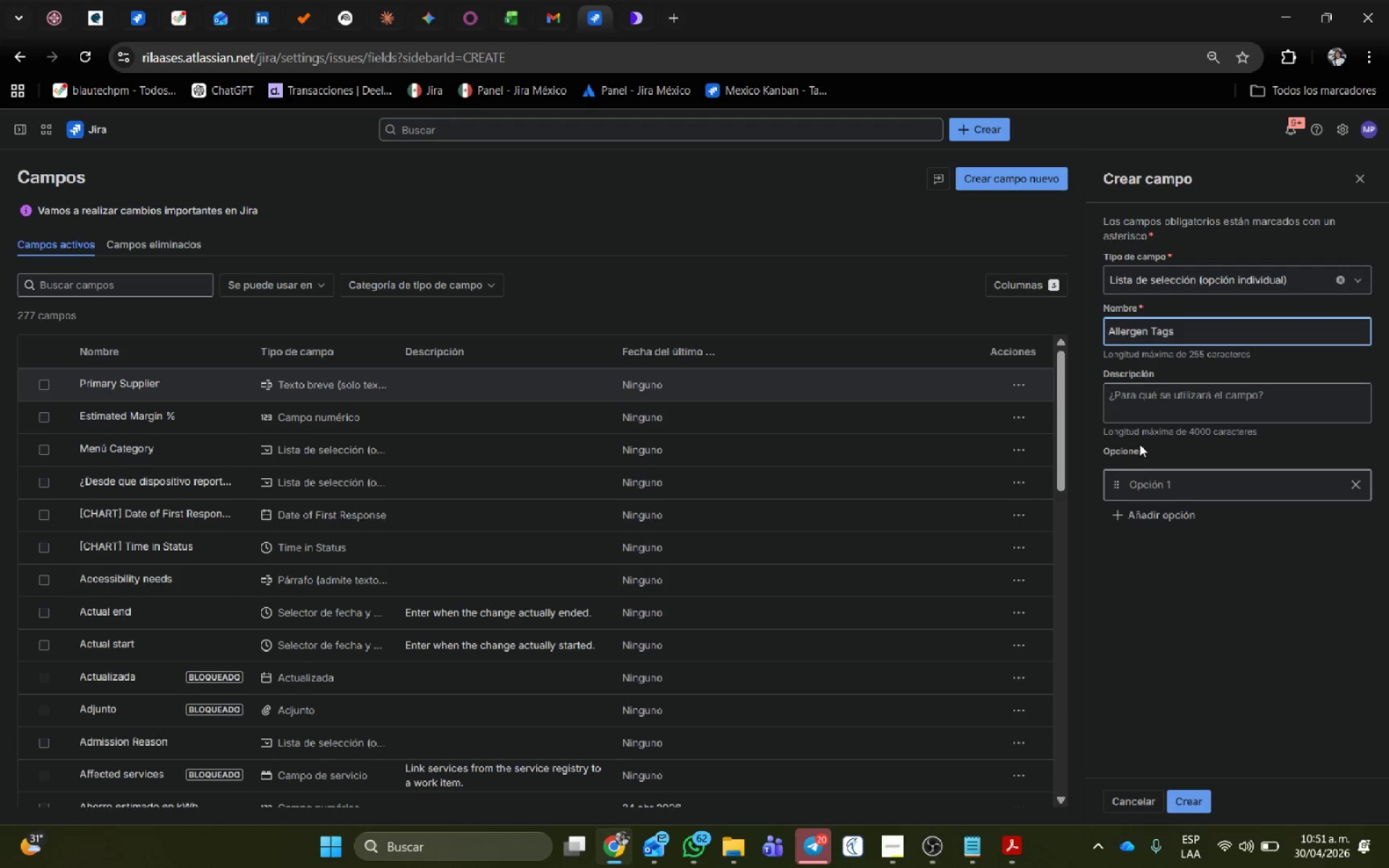 
left_click([1155, 480])
 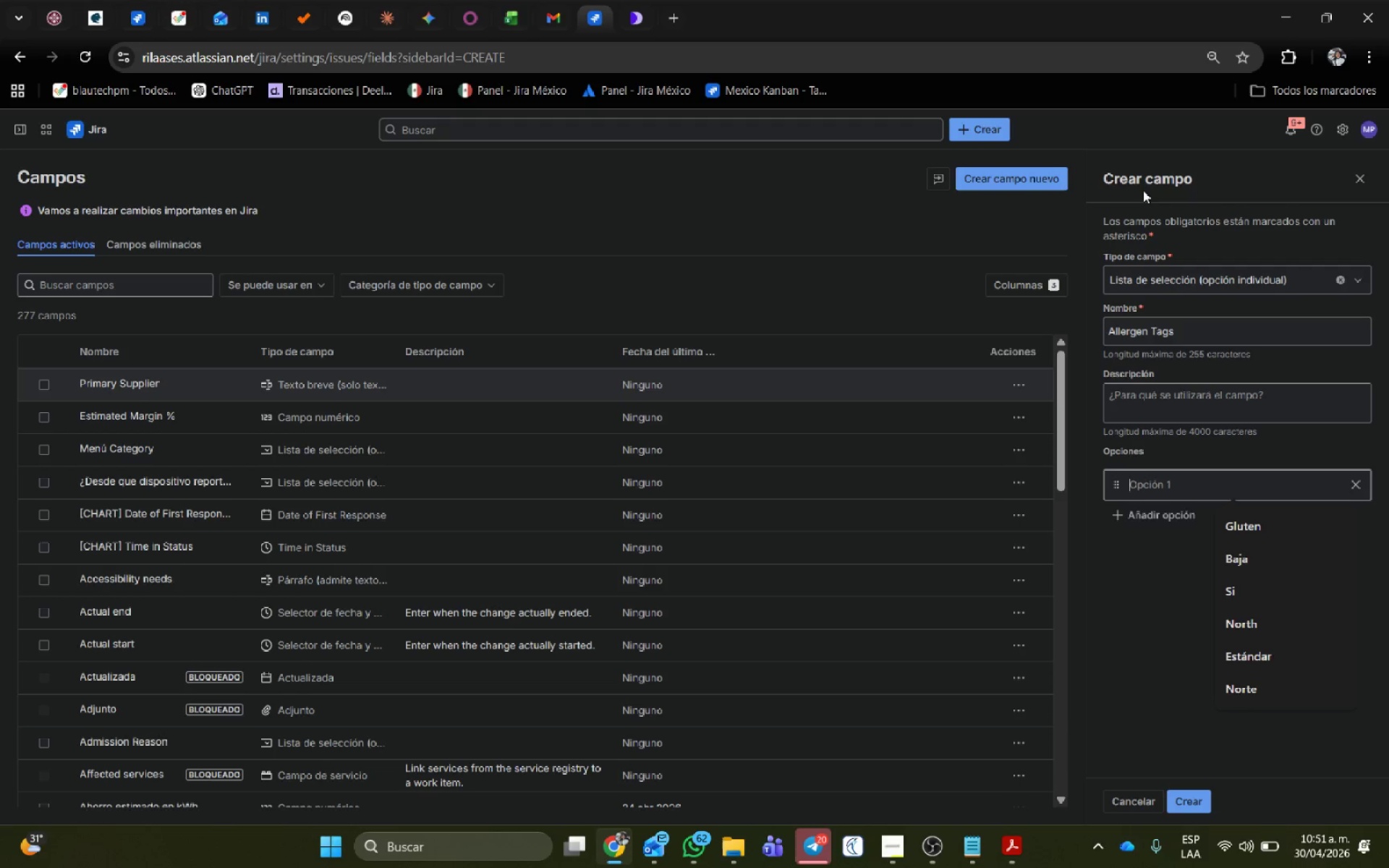 
left_click([1290, 268])
 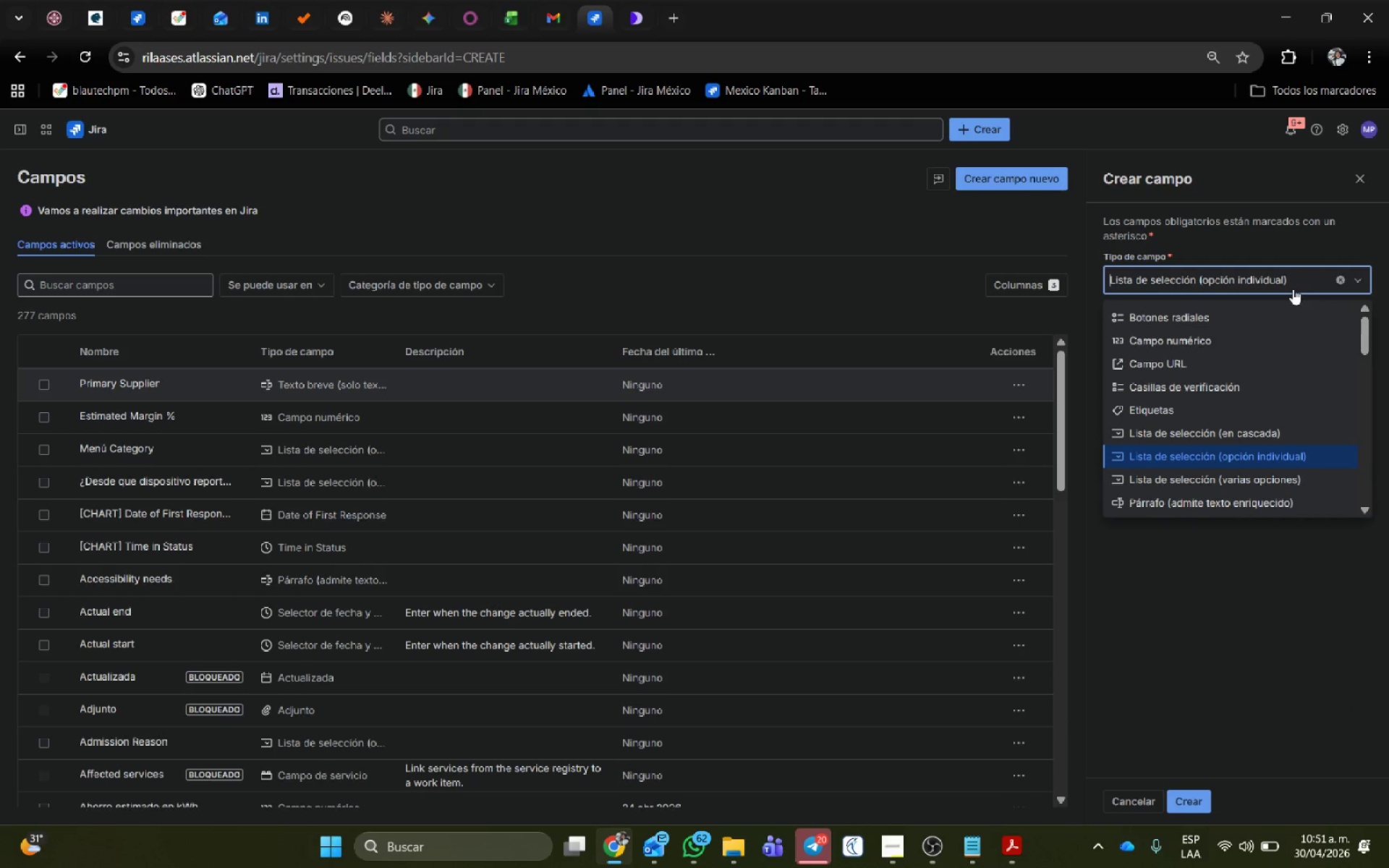 
type(ver)
 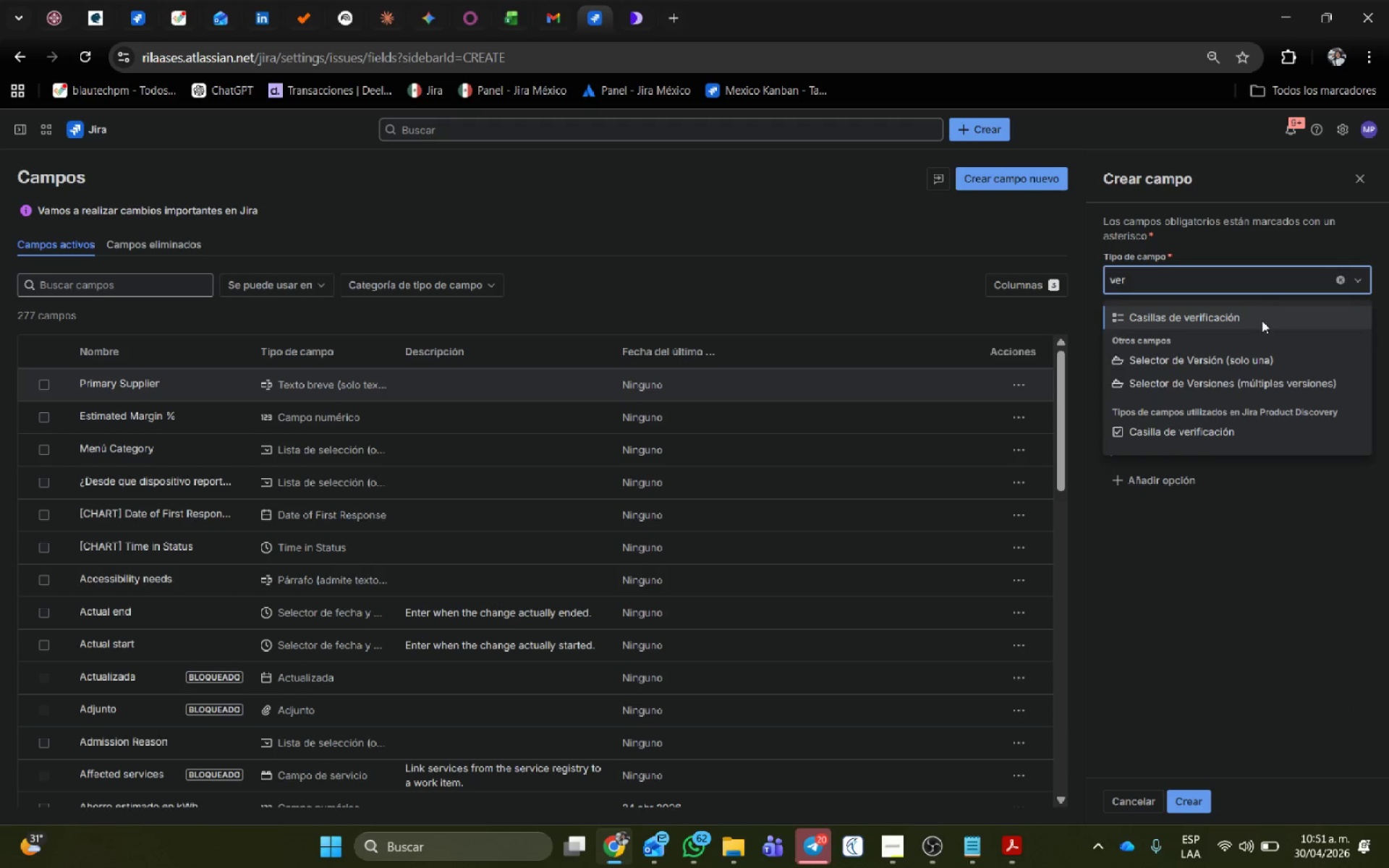 
left_click([1262, 320])
 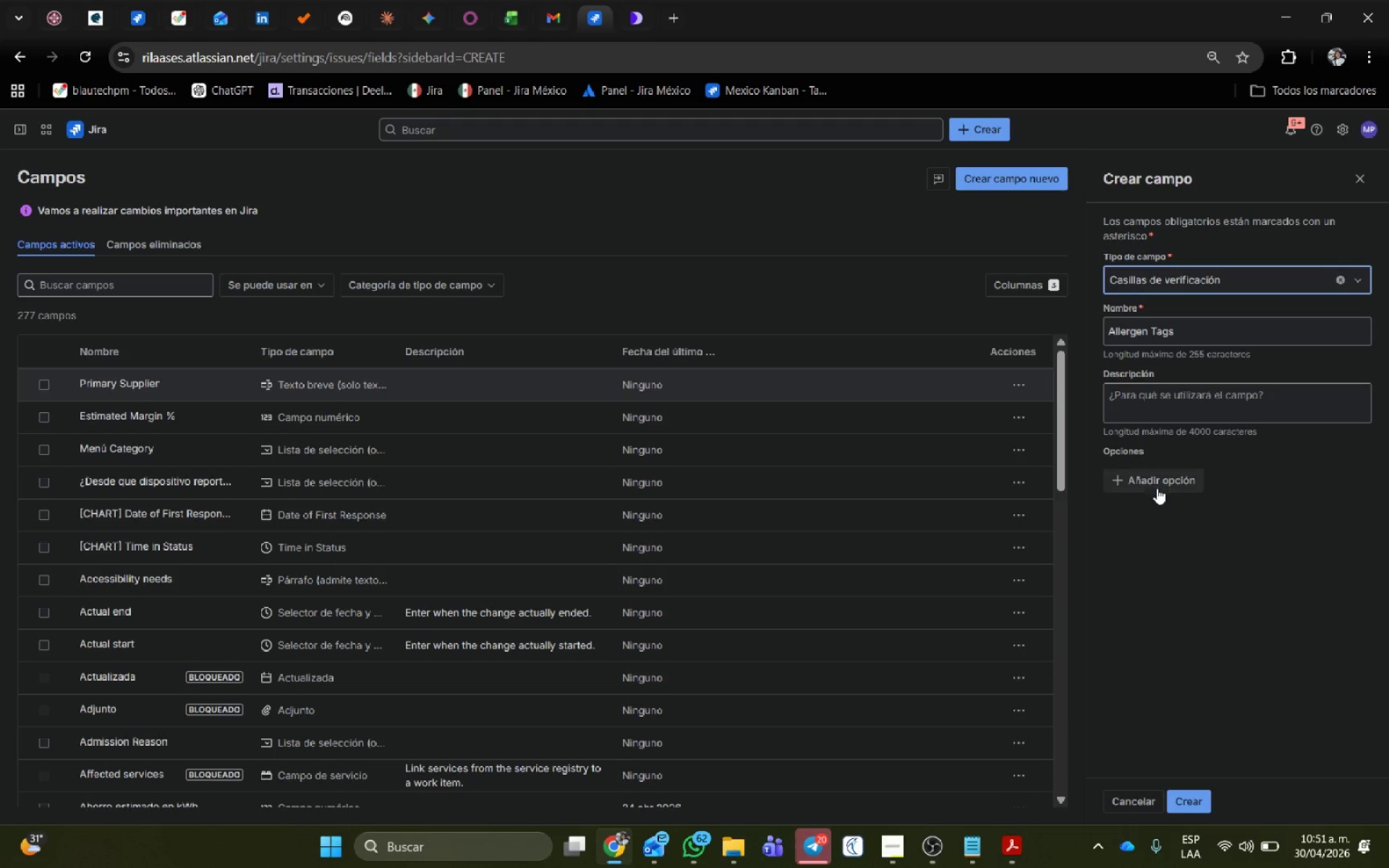 
left_click([1156, 476])
 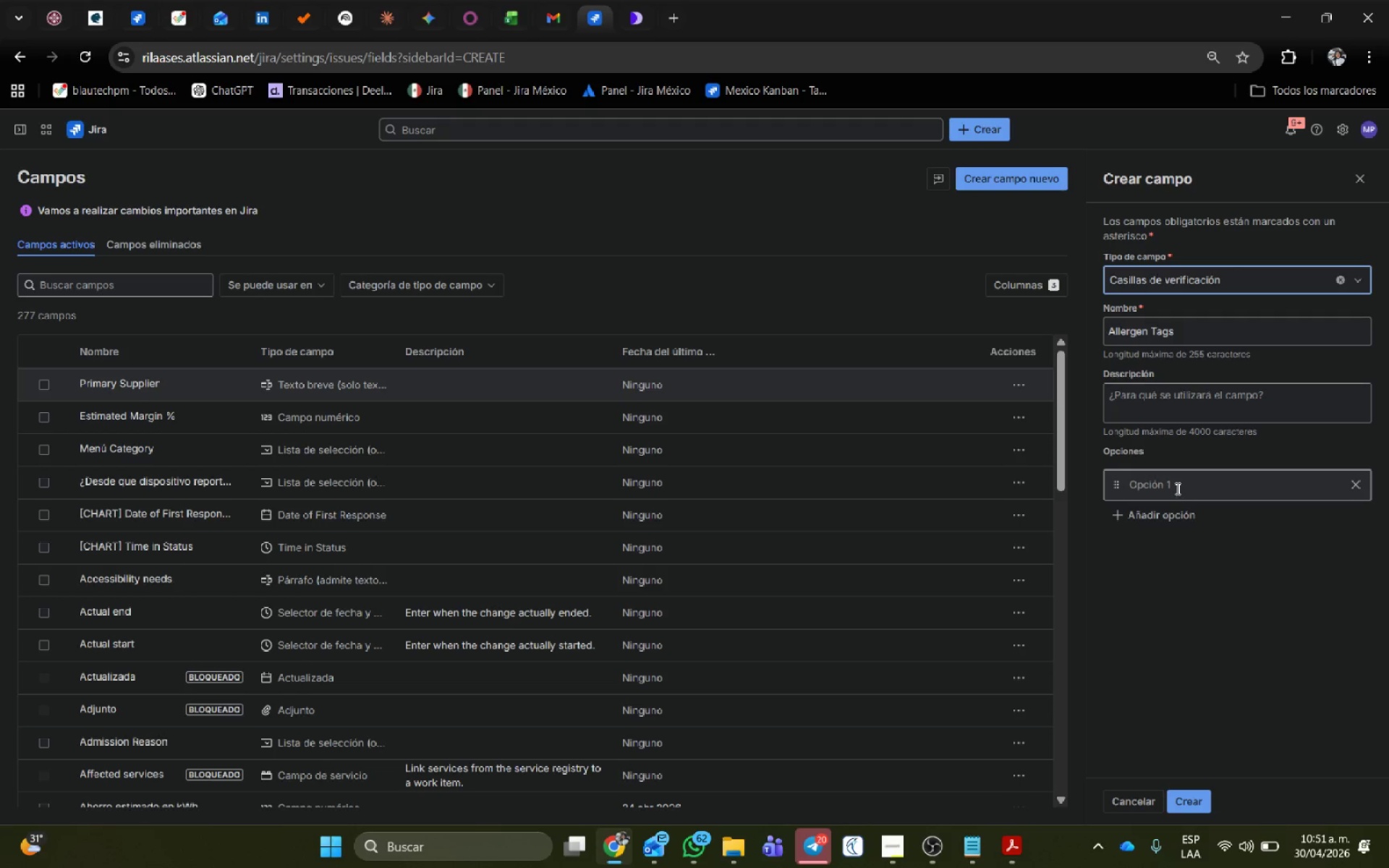 
left_click([1176, 488])
 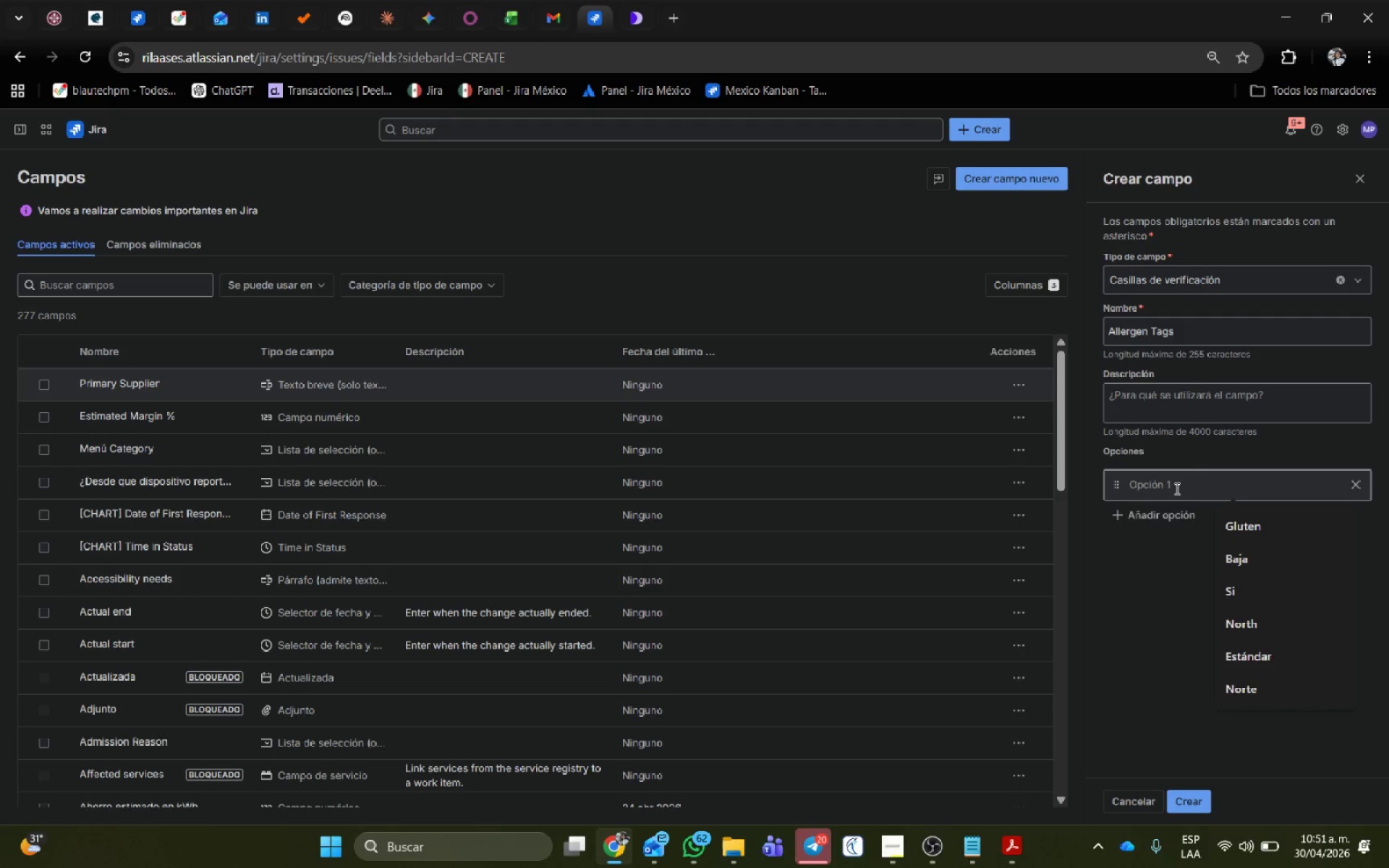 
type(Gluten)
 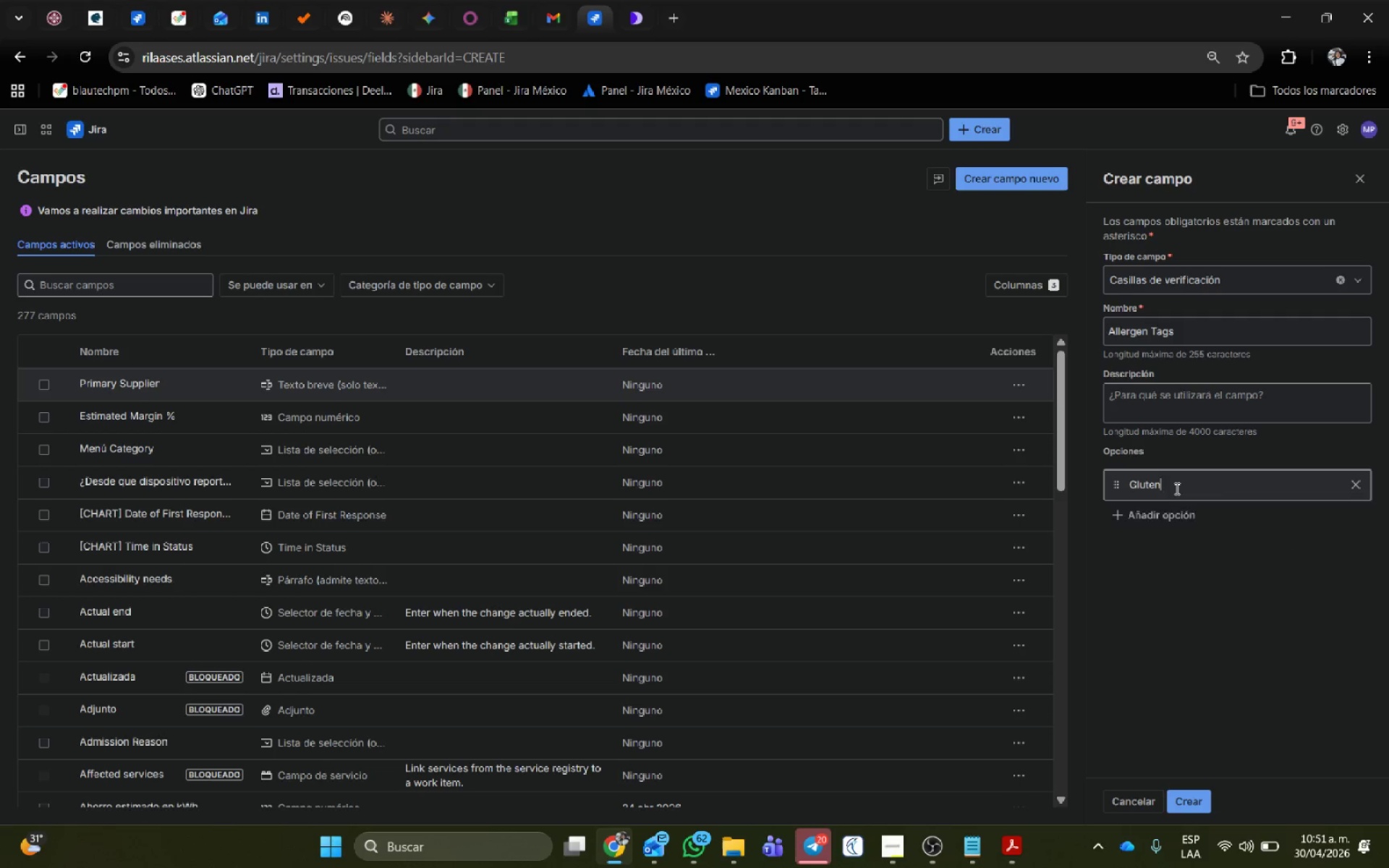 
key(Enter)
 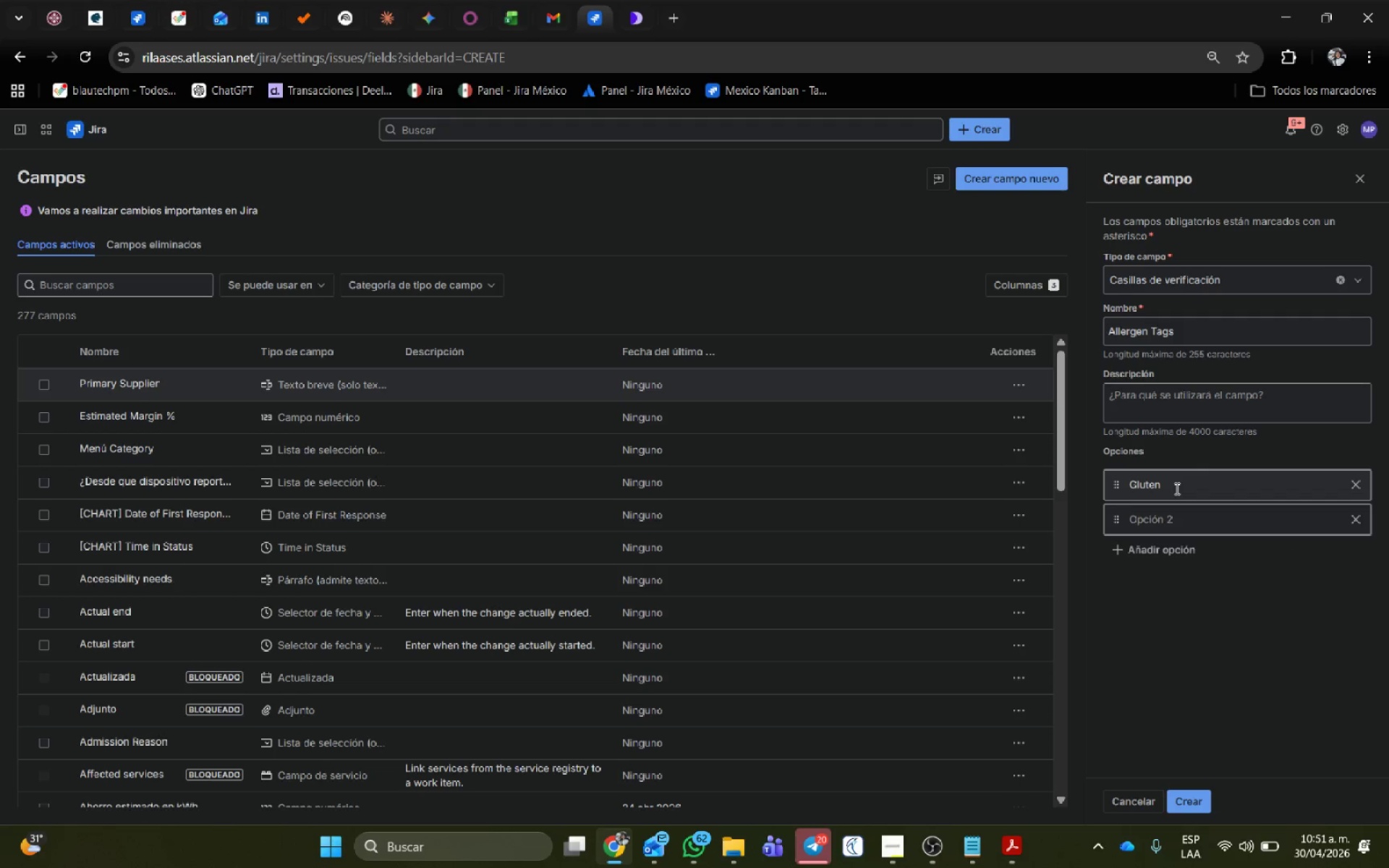 
type(Dairy)
 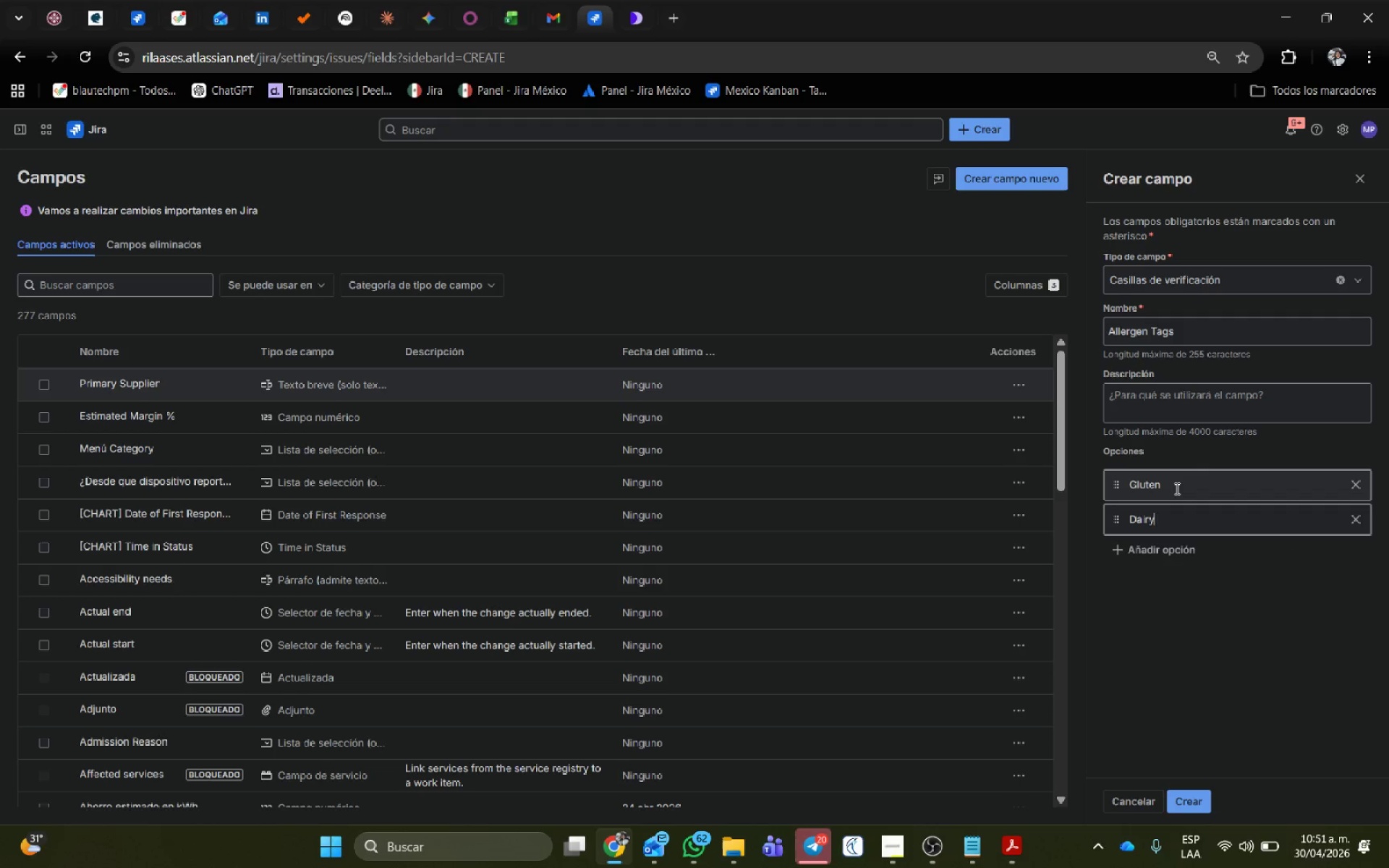 
key(Enter)
 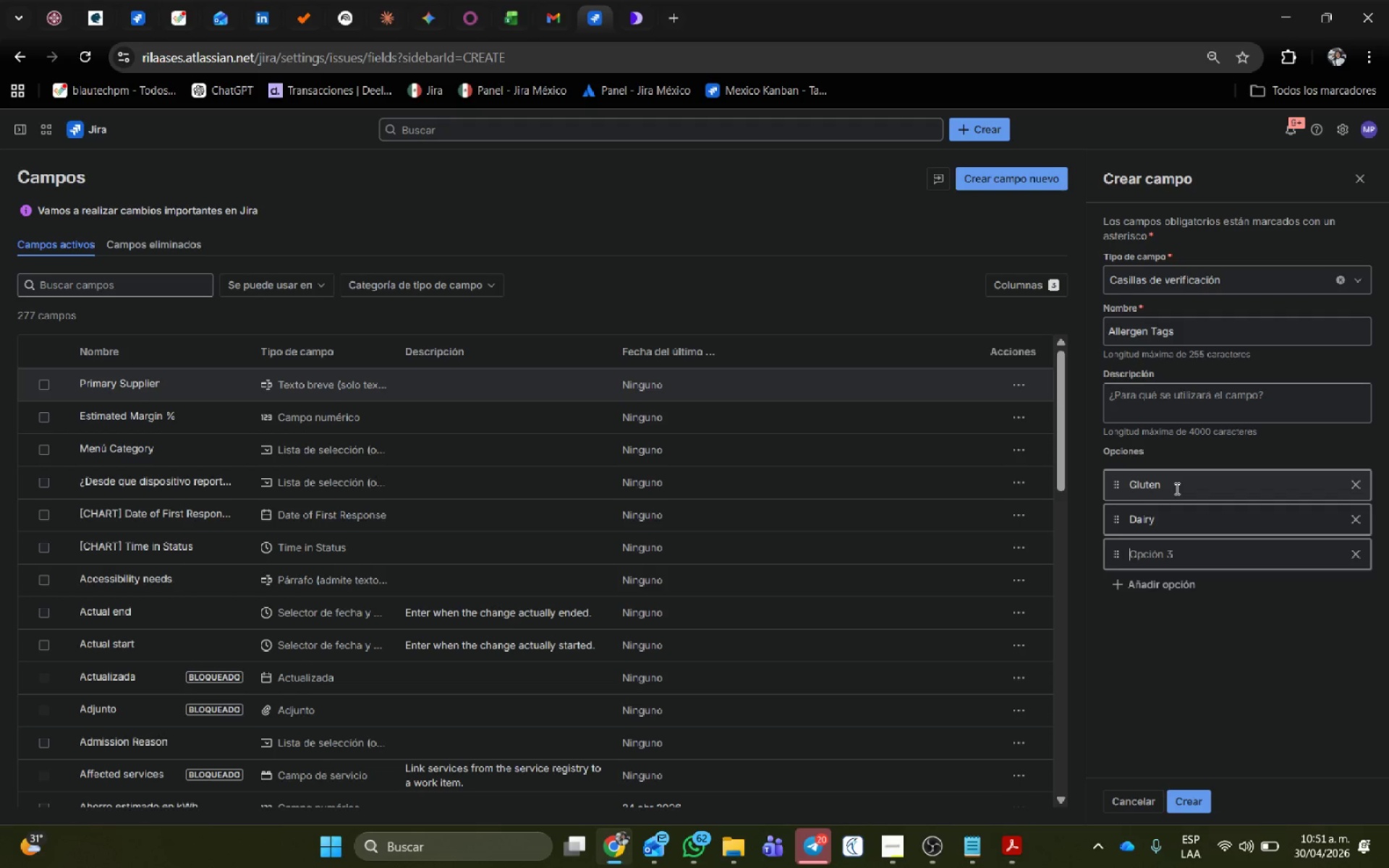 
type(Nuts)
 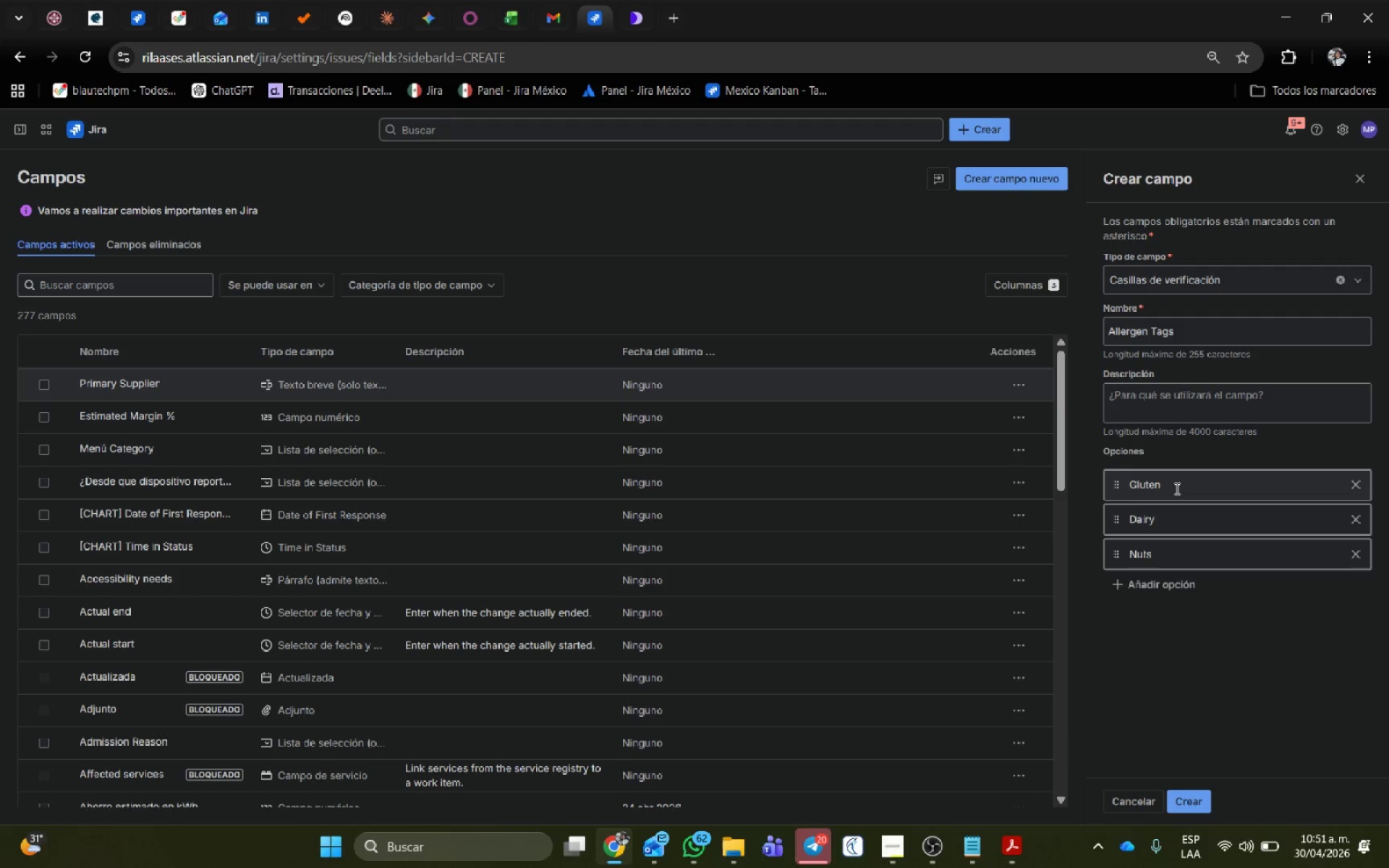 
left_click([1187, 797])
 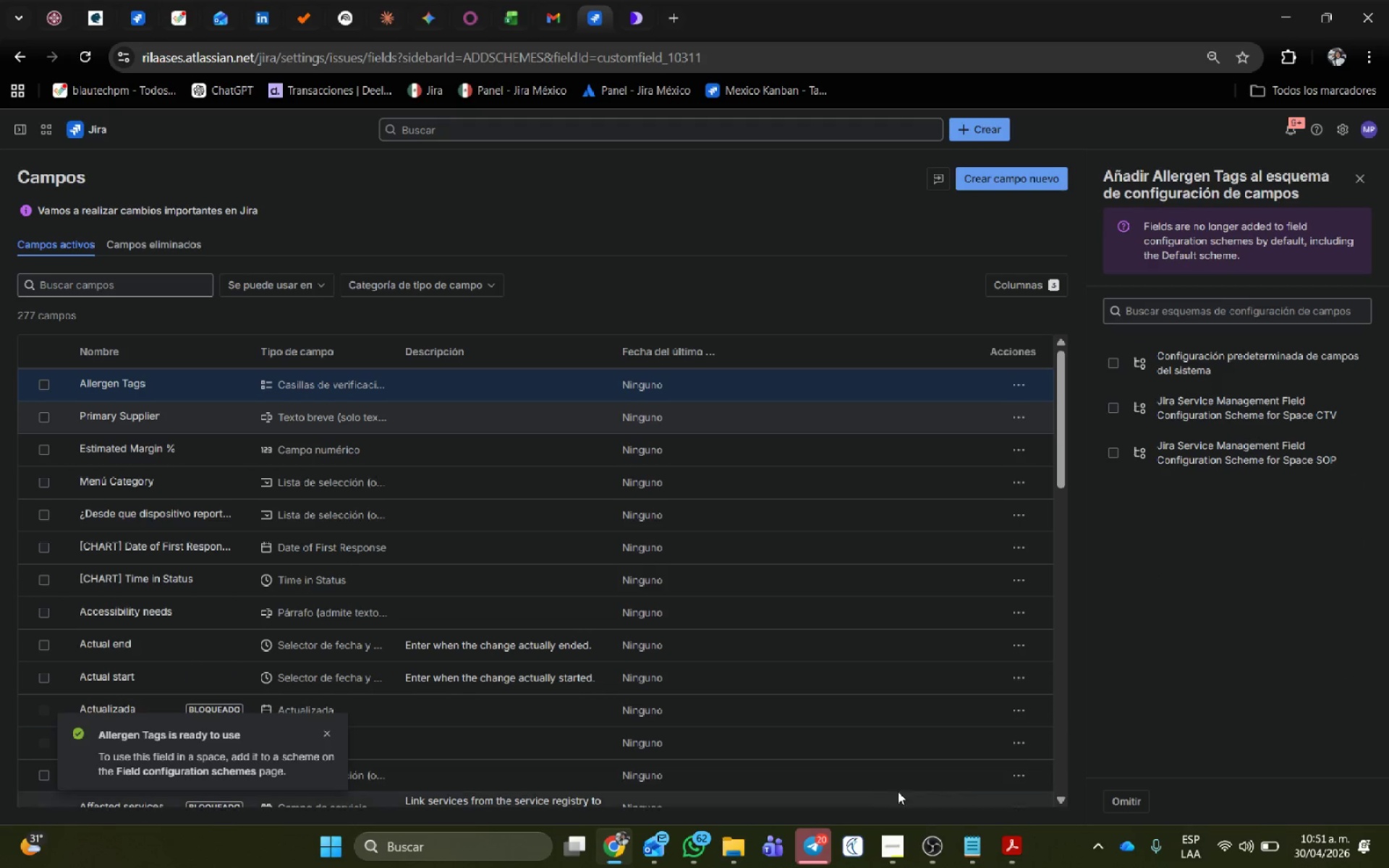 
wait(7.23)
 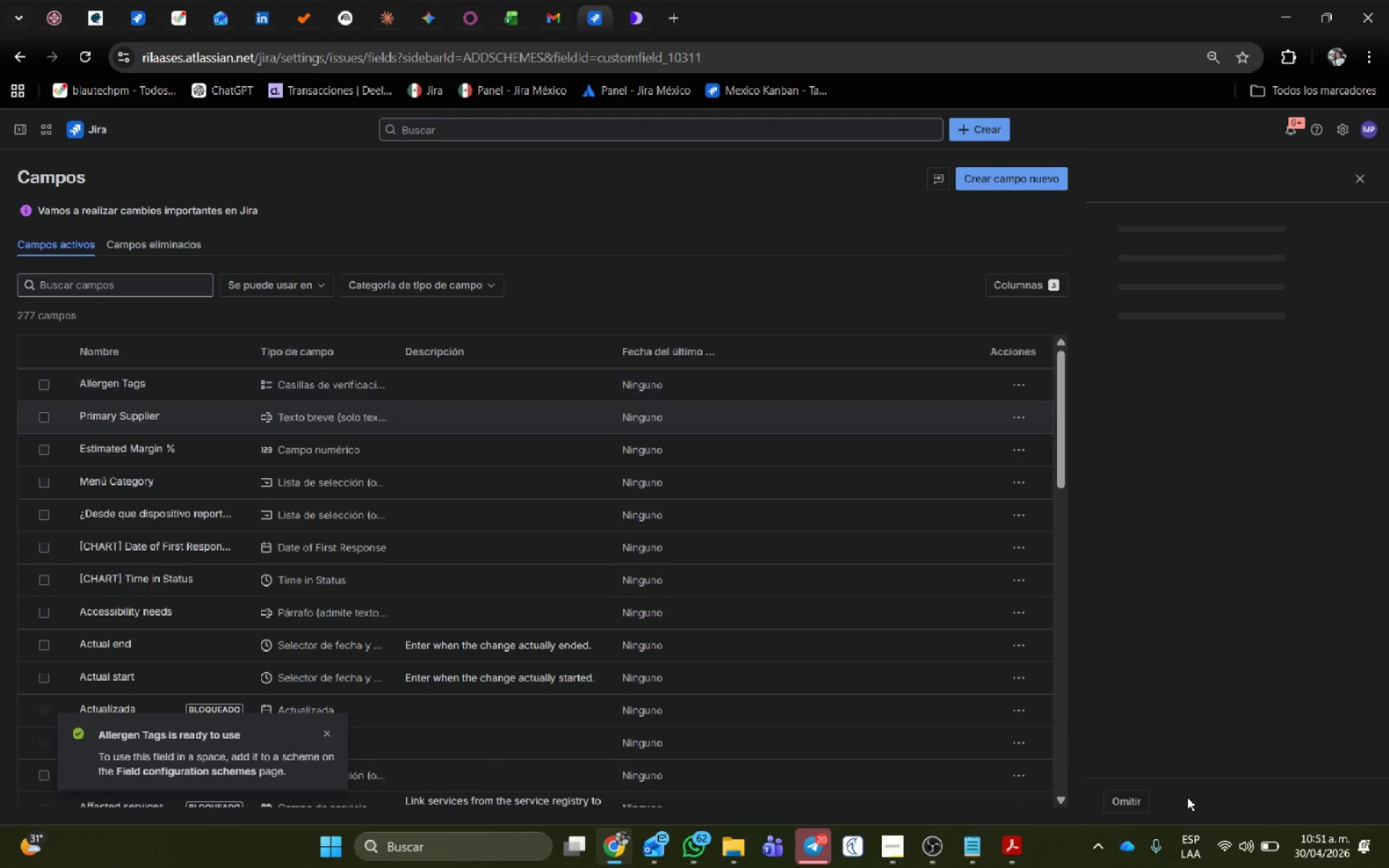 
left_click([1021, 382])
 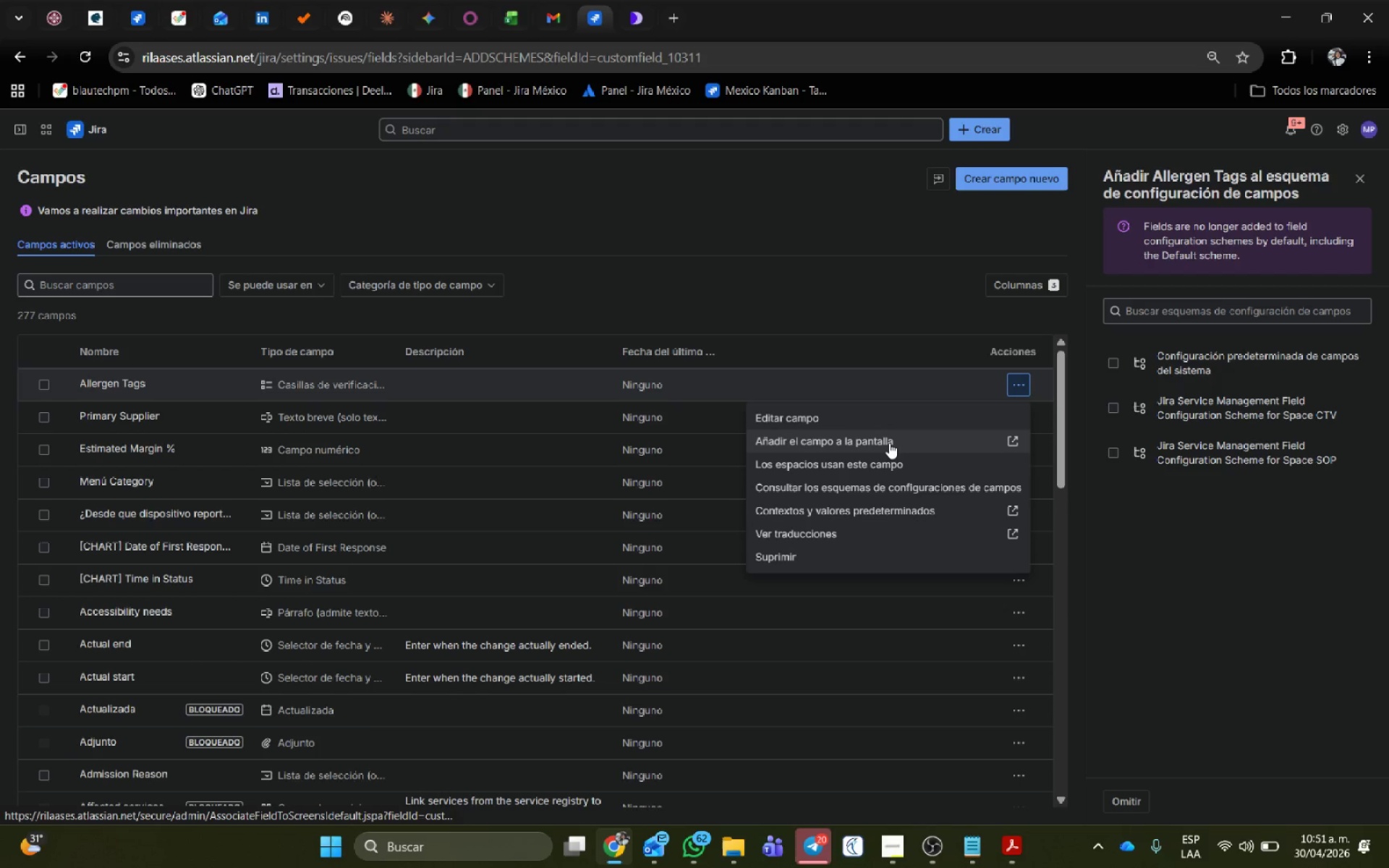 
left_click([889, 443])
 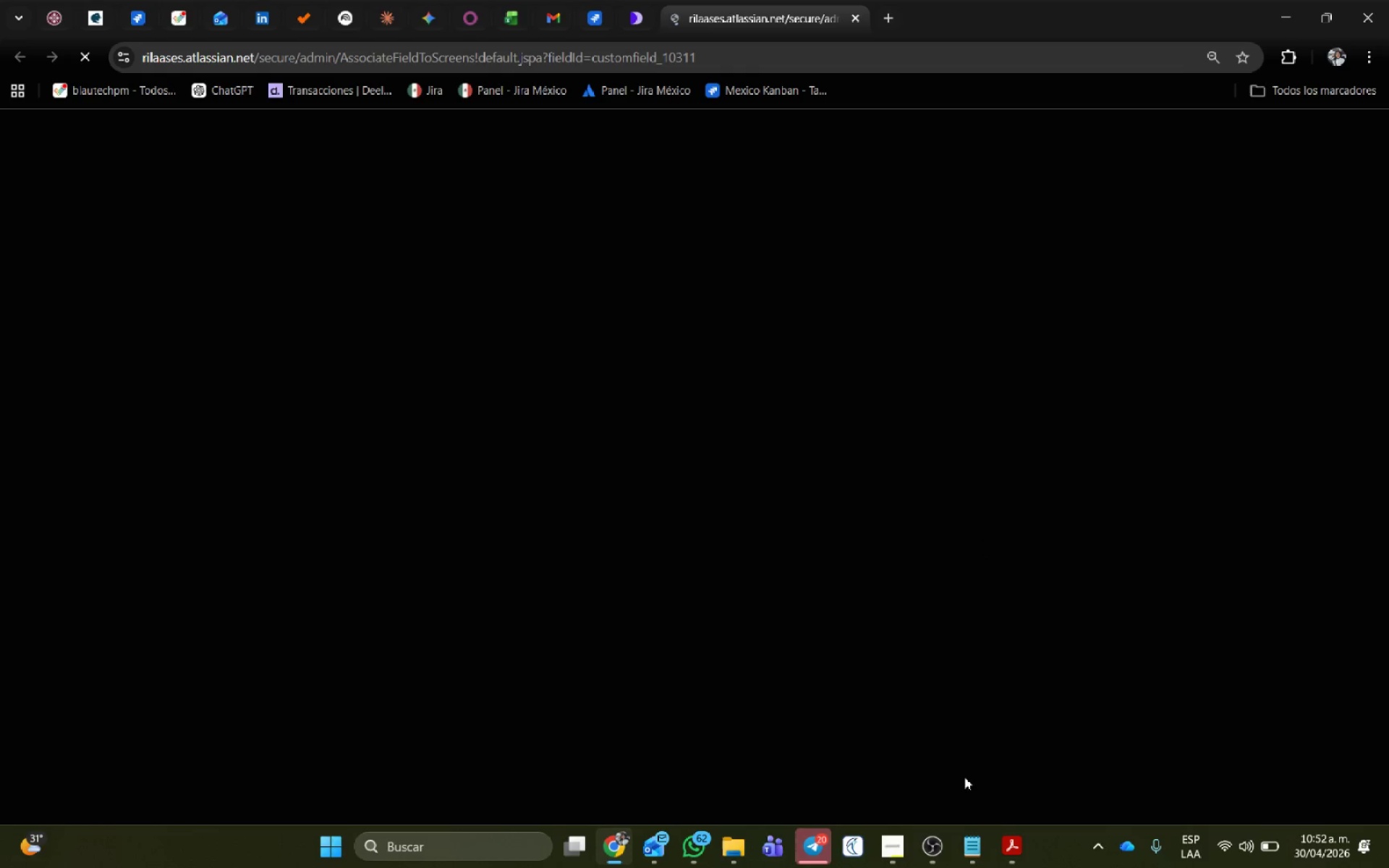 
left_click([892, 861])